 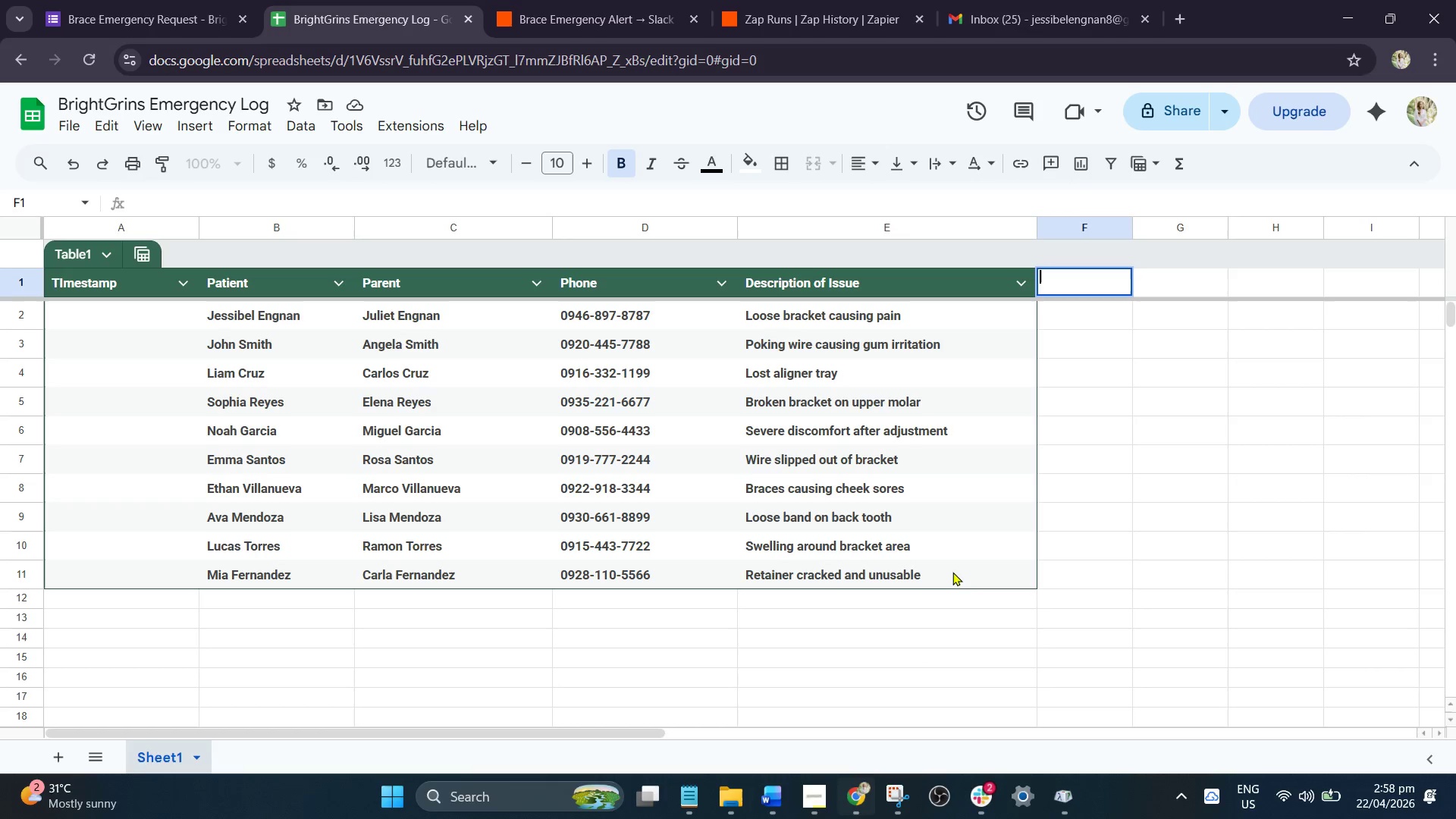 
type(Status)
 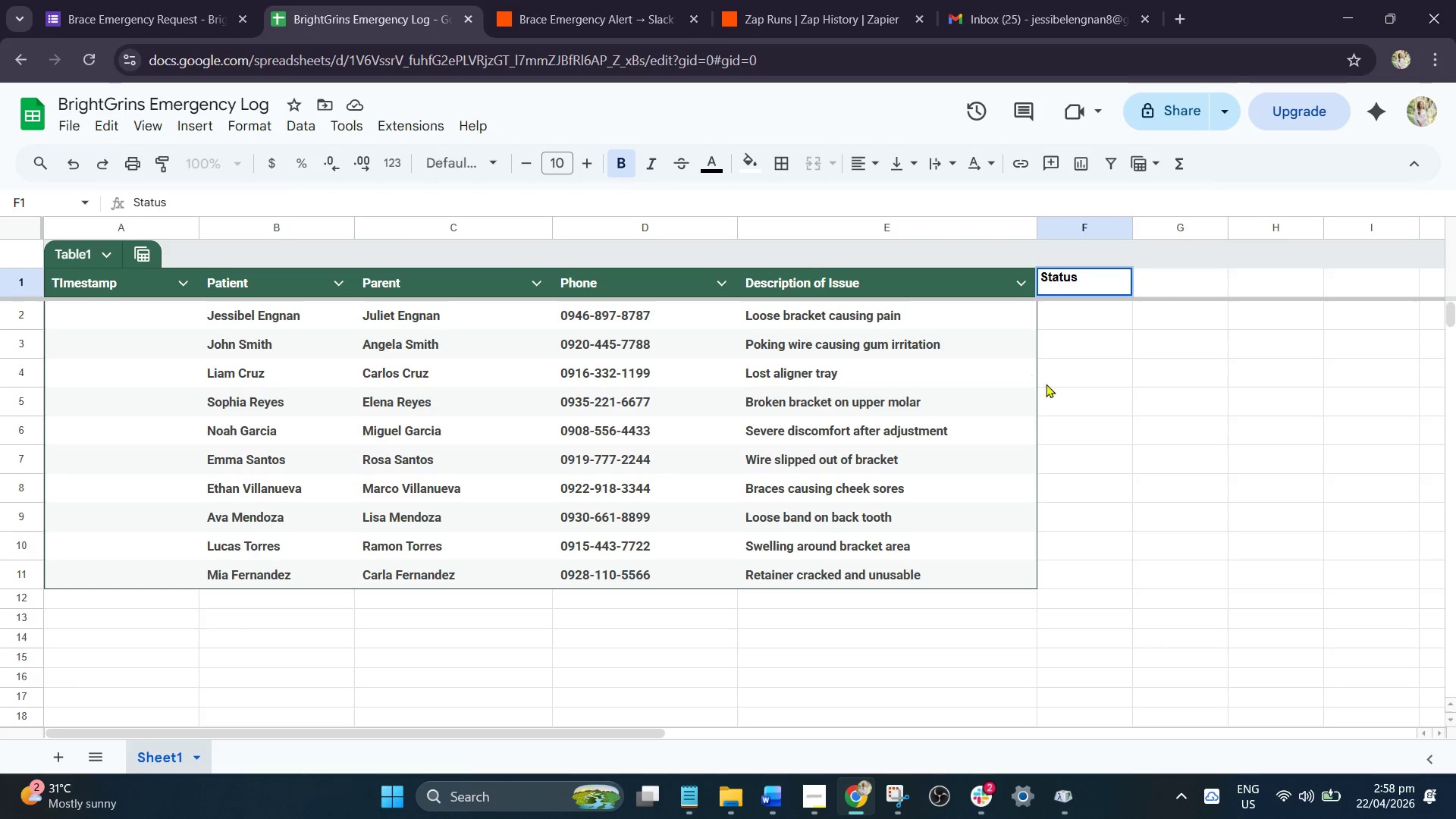 
left_click_drag(start_coordinate=[1080, 379], to_coordinate=[1080, 375])
 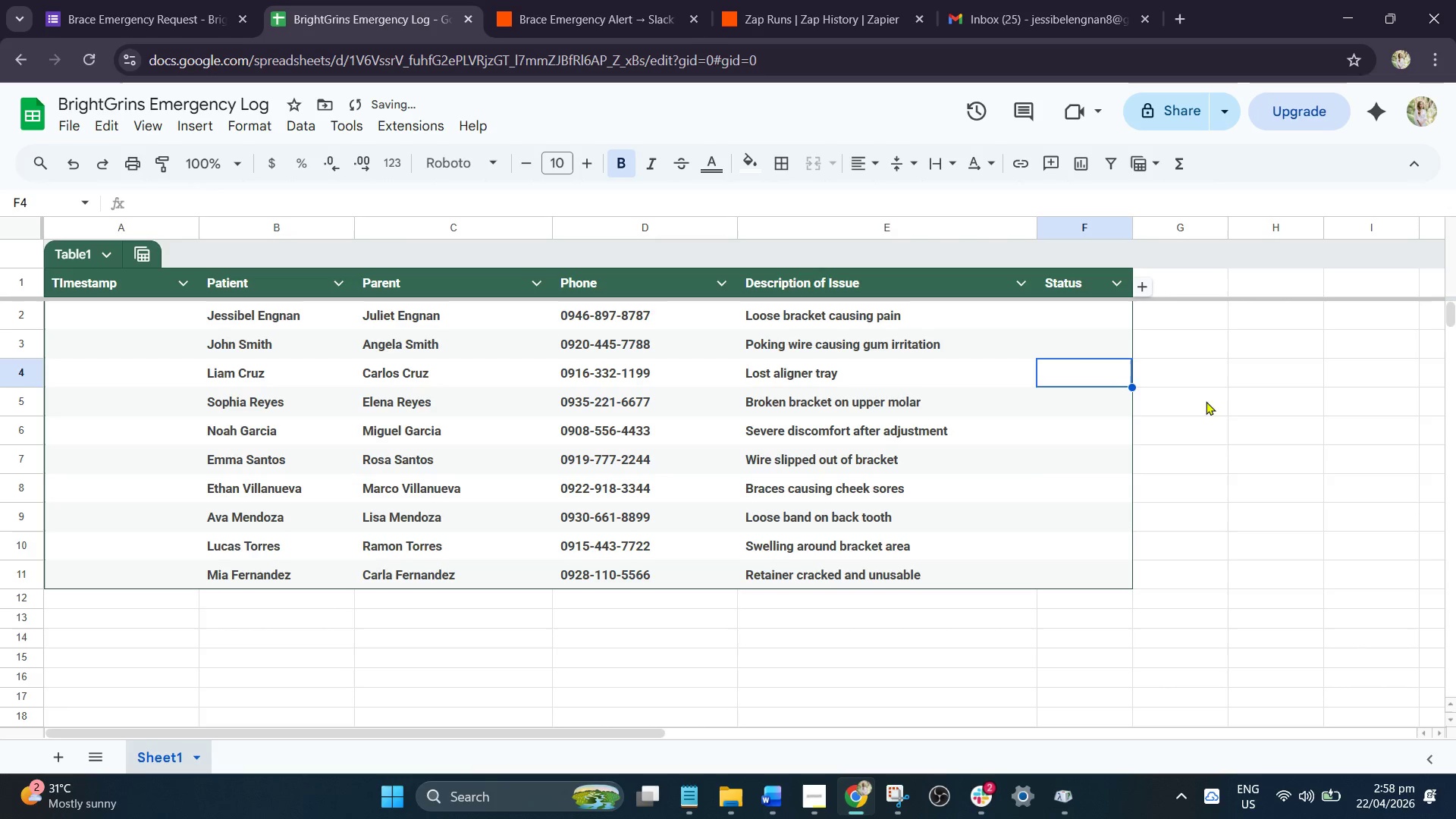 
left_click([1226, 406])
 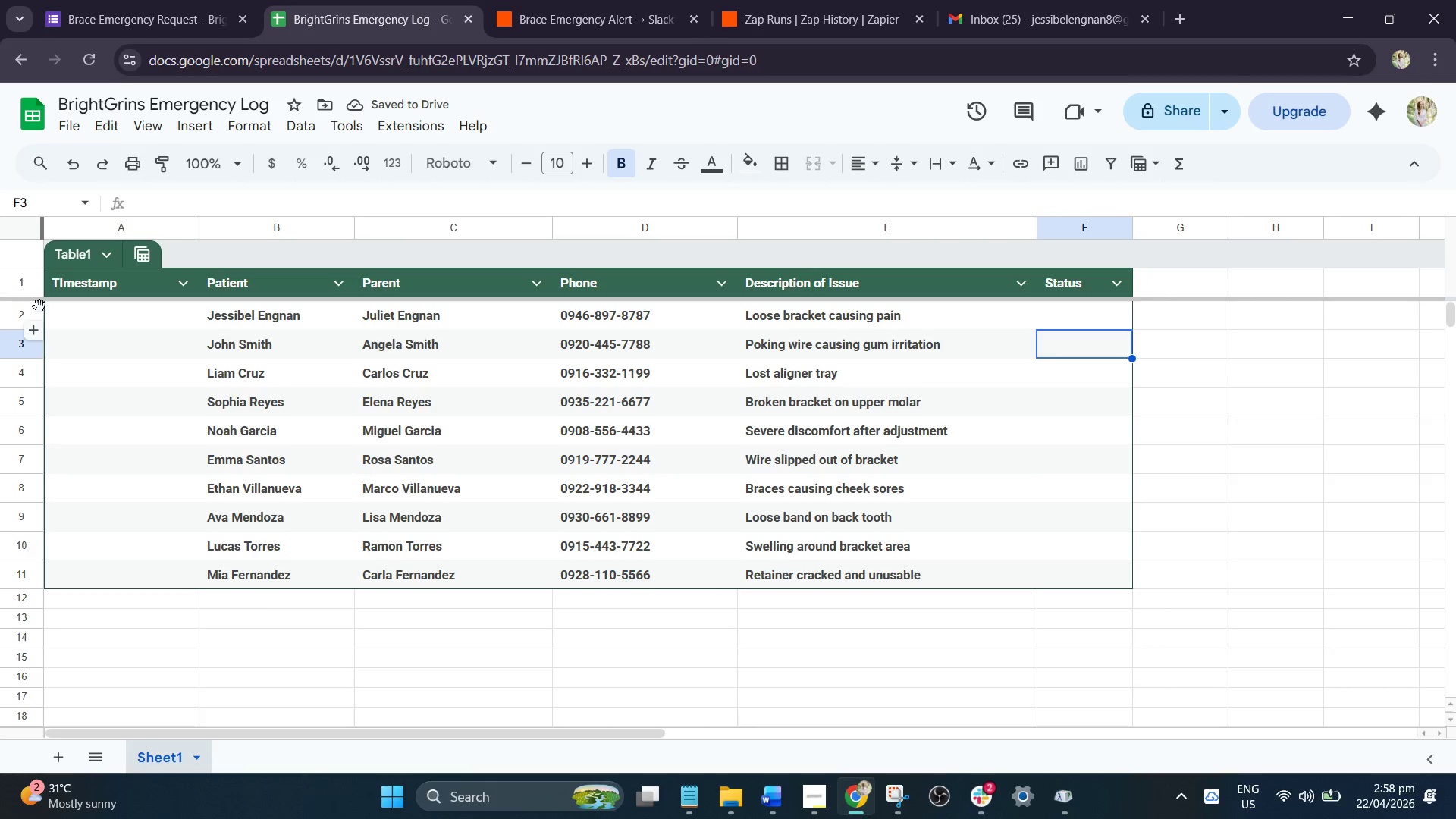 
left_click_drag(start_coordinate=[62, 306], to_coordinate=[1124, 584])
 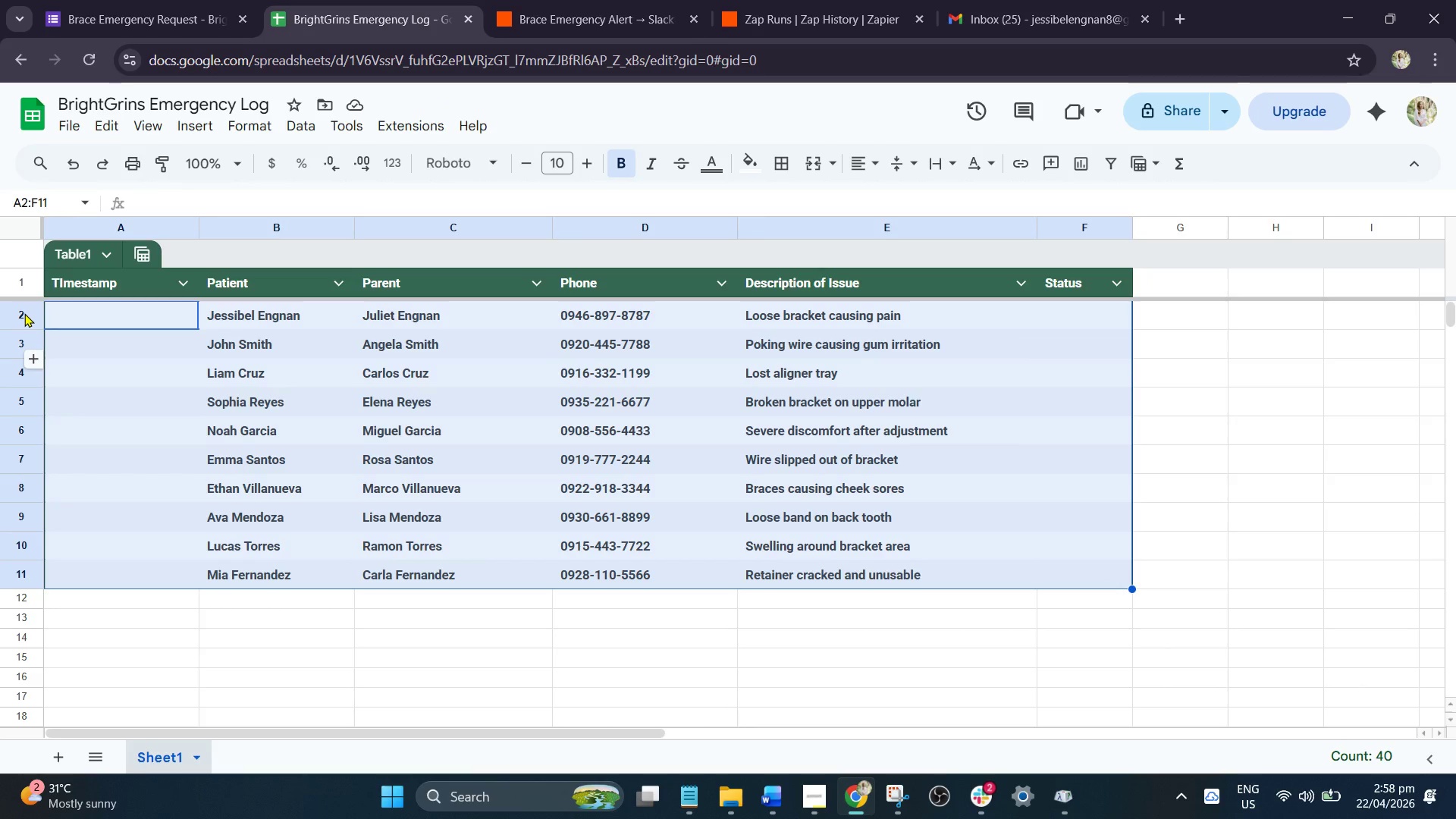 
left_click([24, 313])
 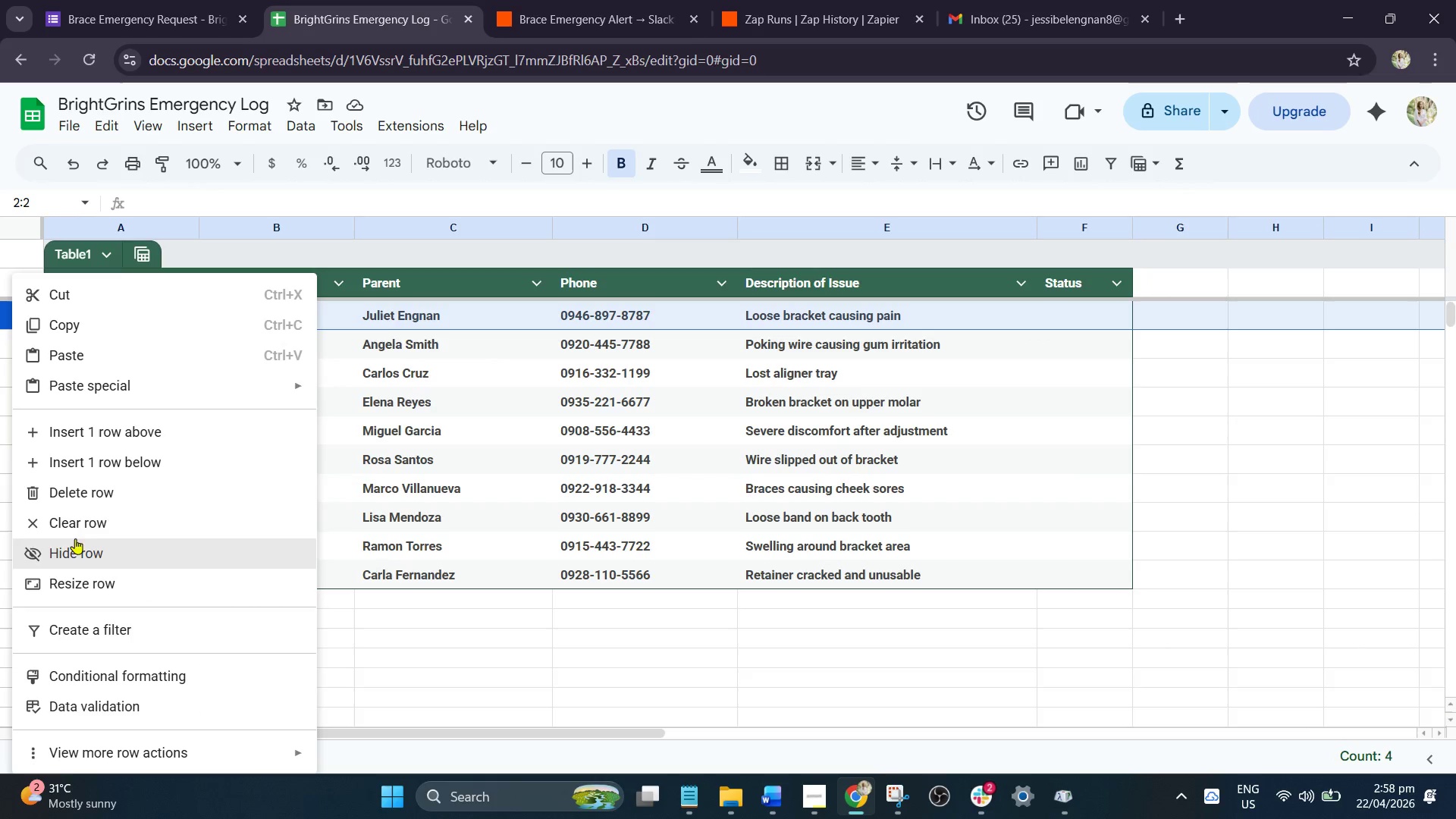 
left_click([86, 497])
 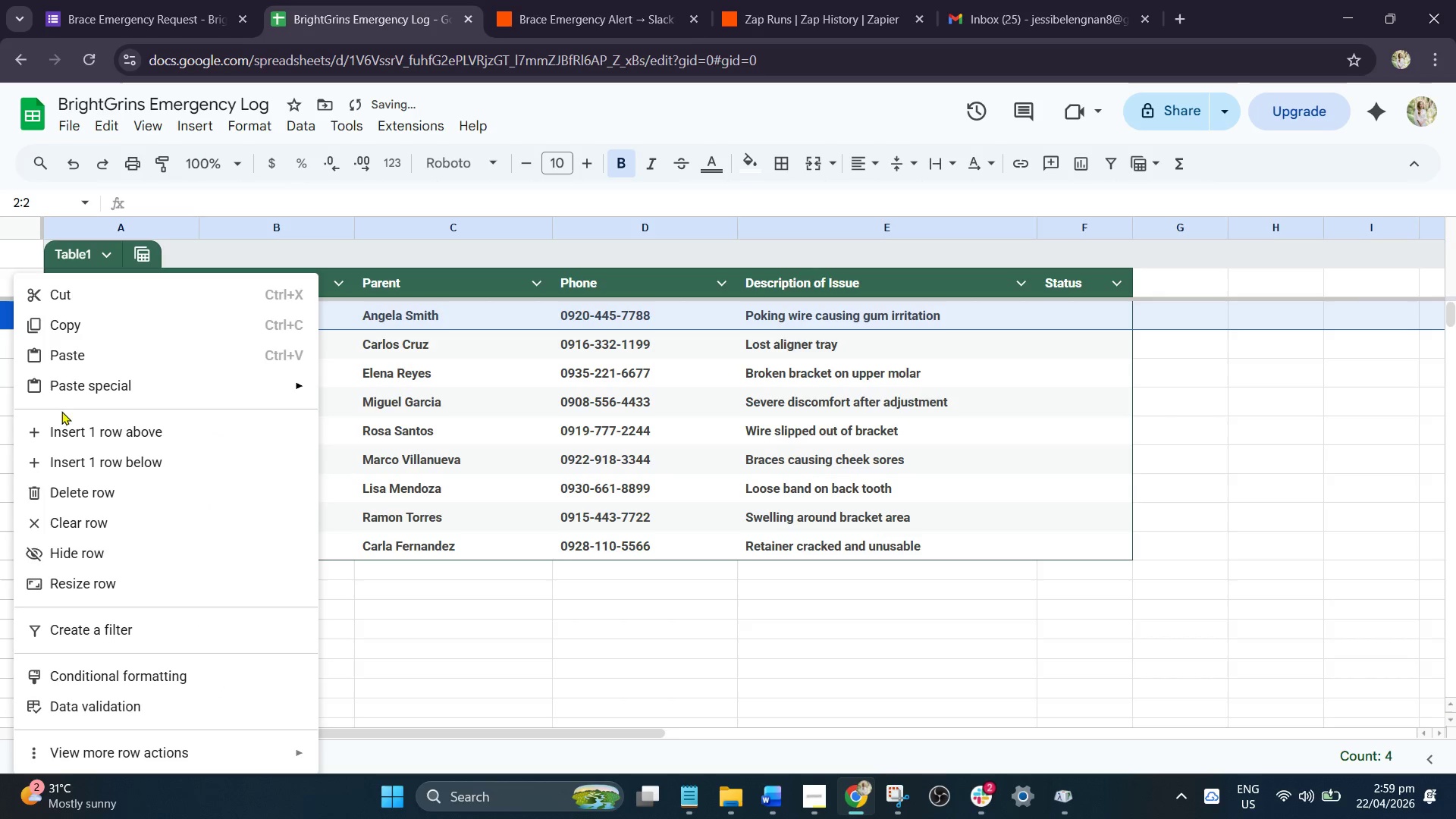 
left_click([68, 487])
 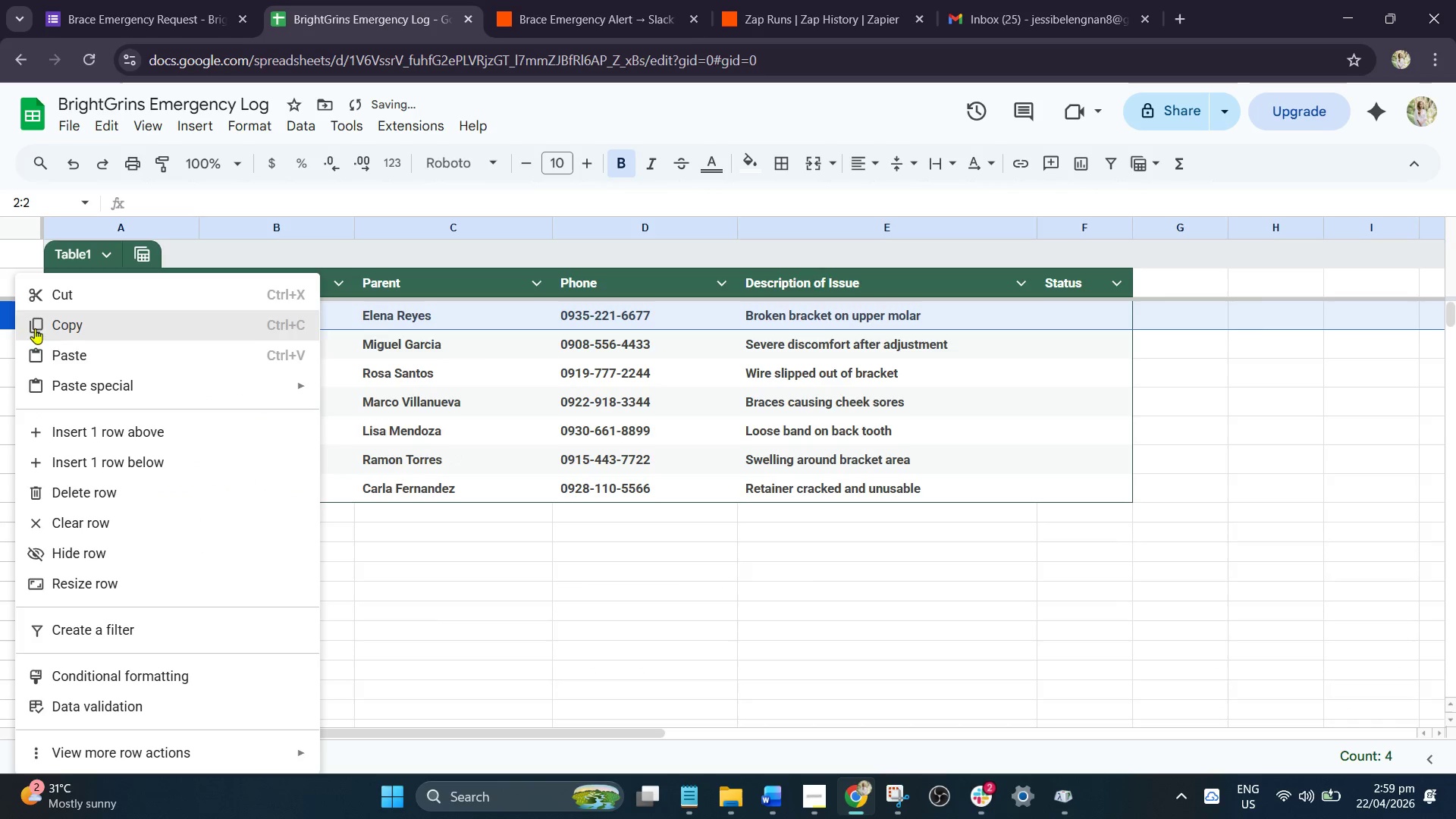 
left_click([81, 492])
 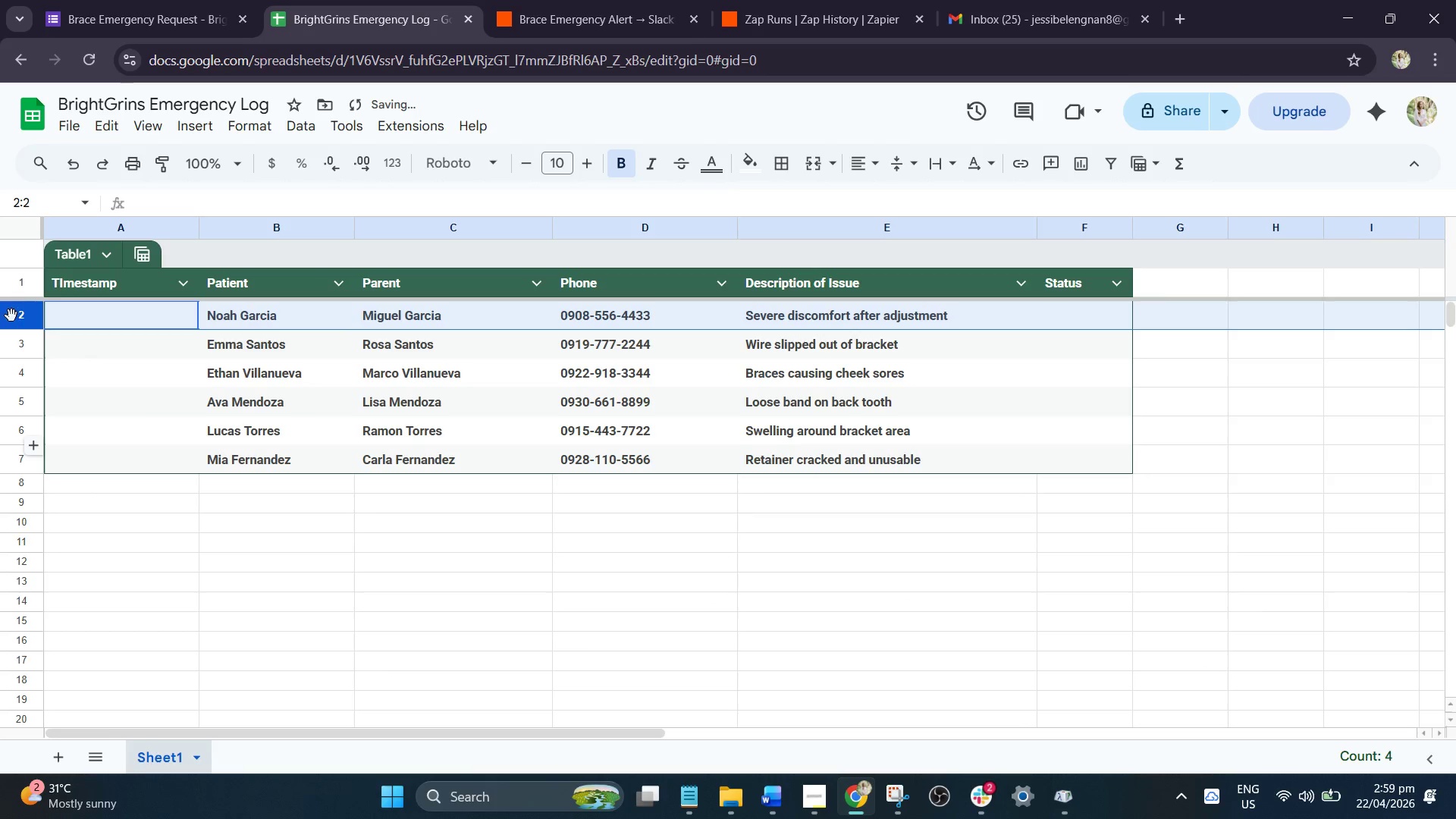 
right_click([10, 313])
 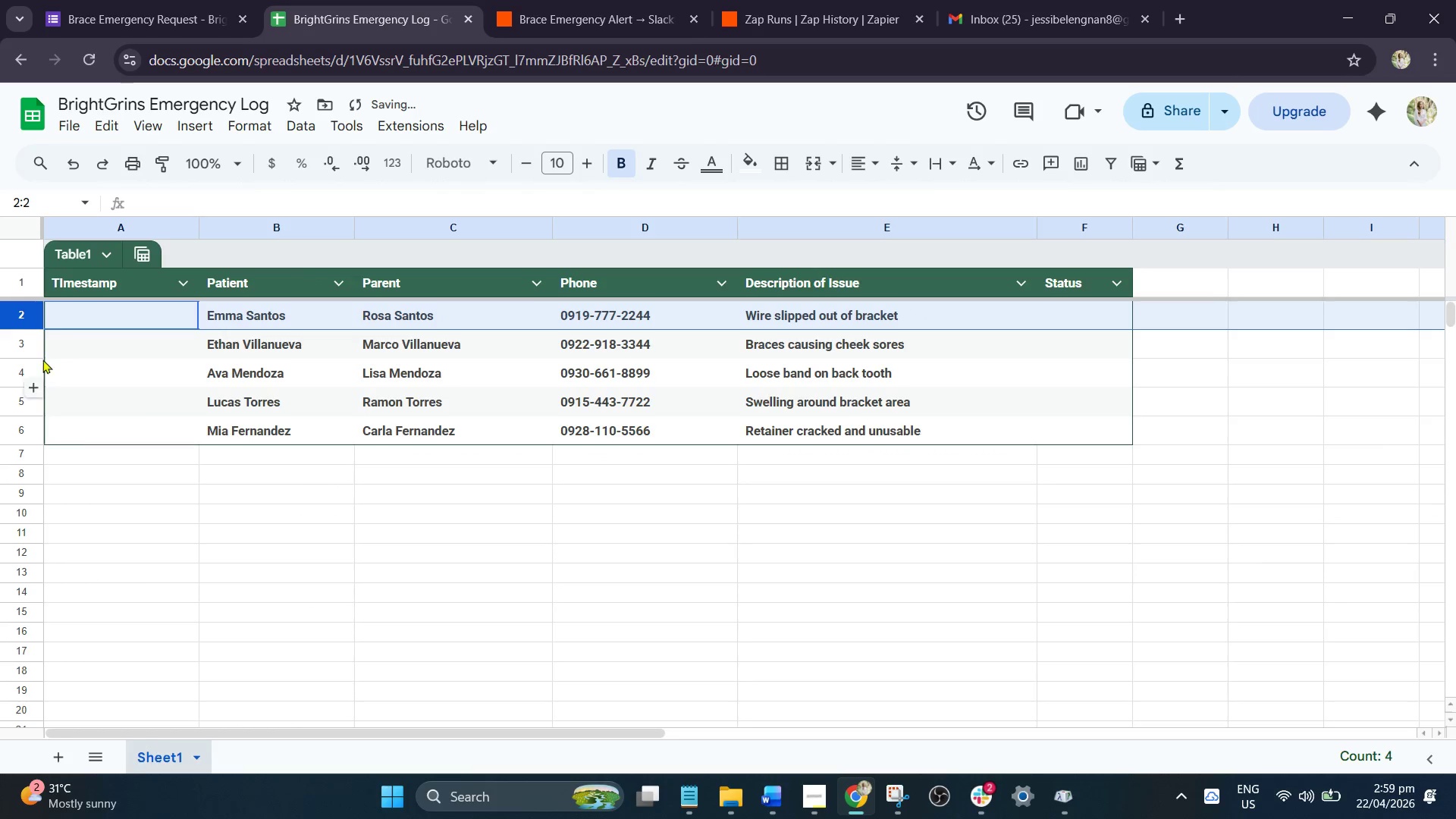 
right_click([21, 315])
 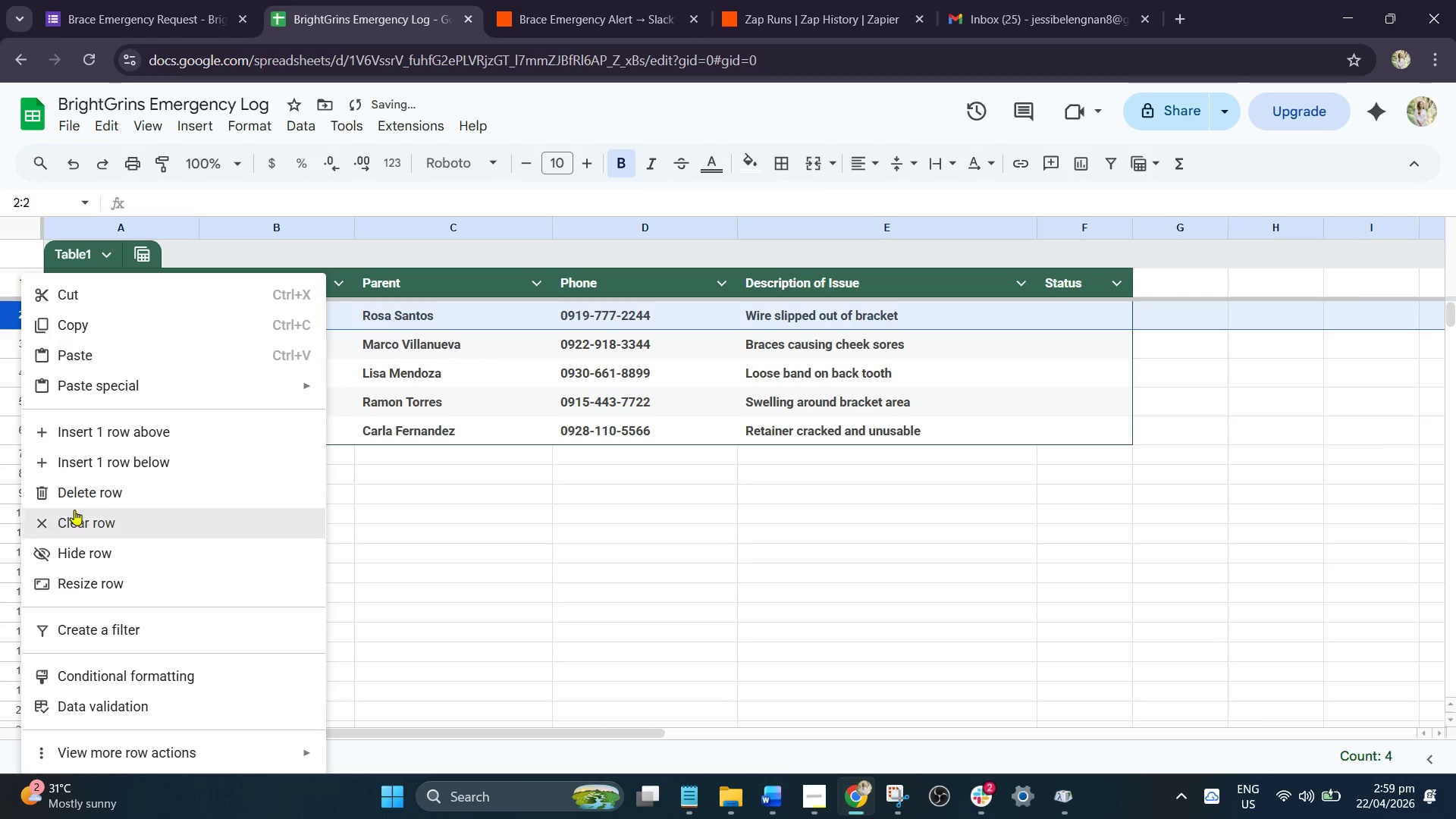 
left_click([74, 518])
 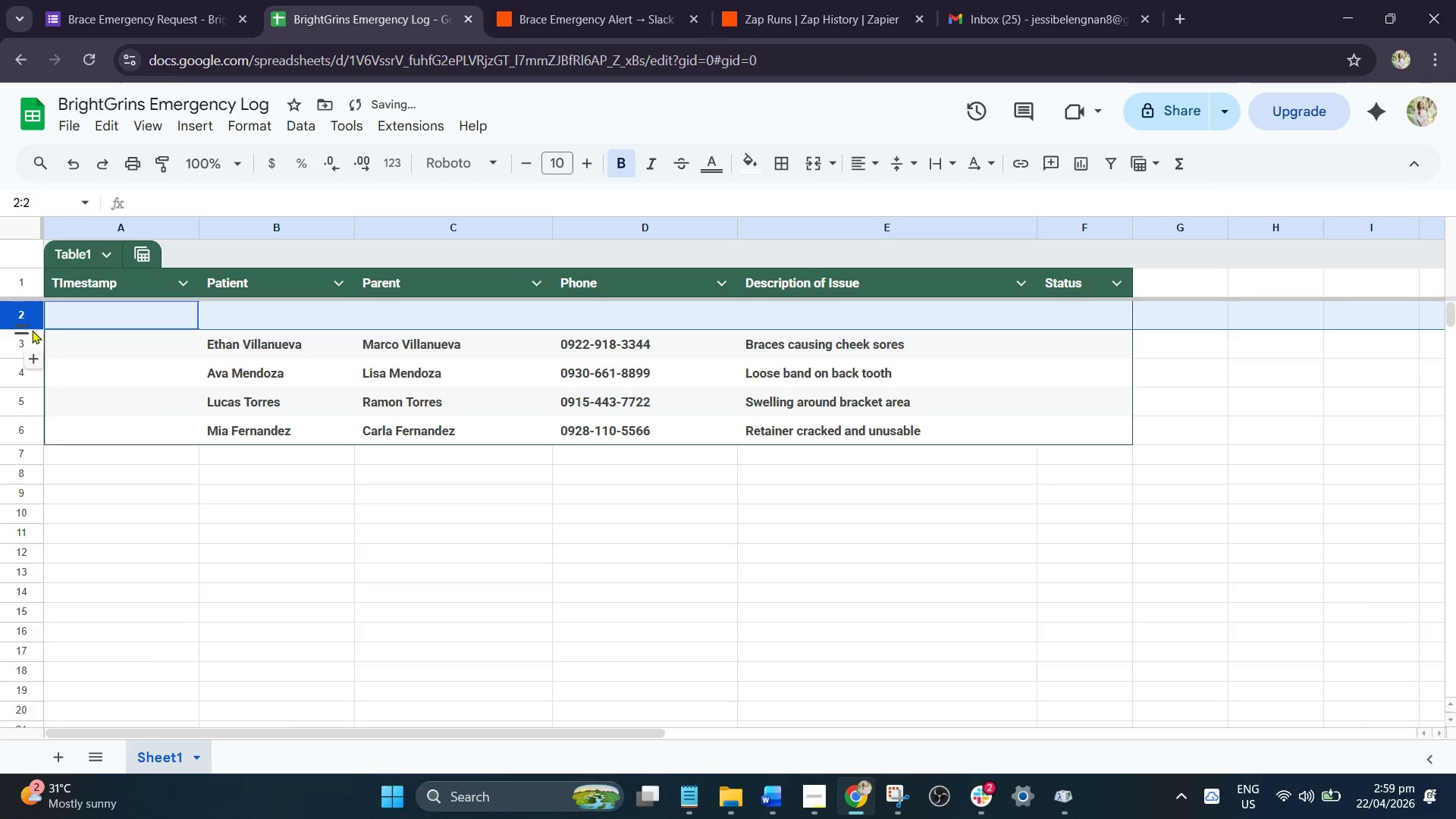 
right_click([22, 312])
 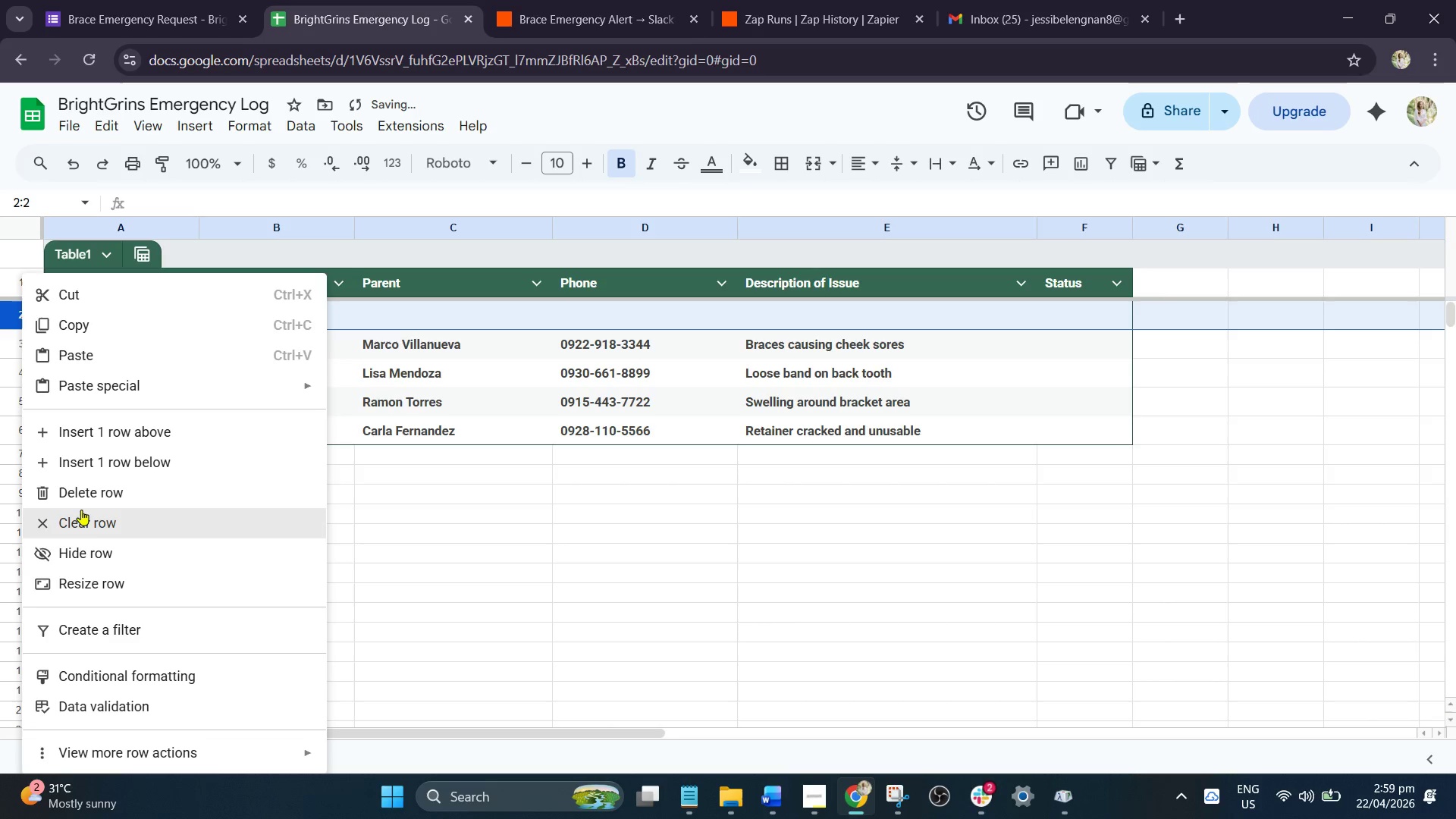 
left_click([96, 488])
 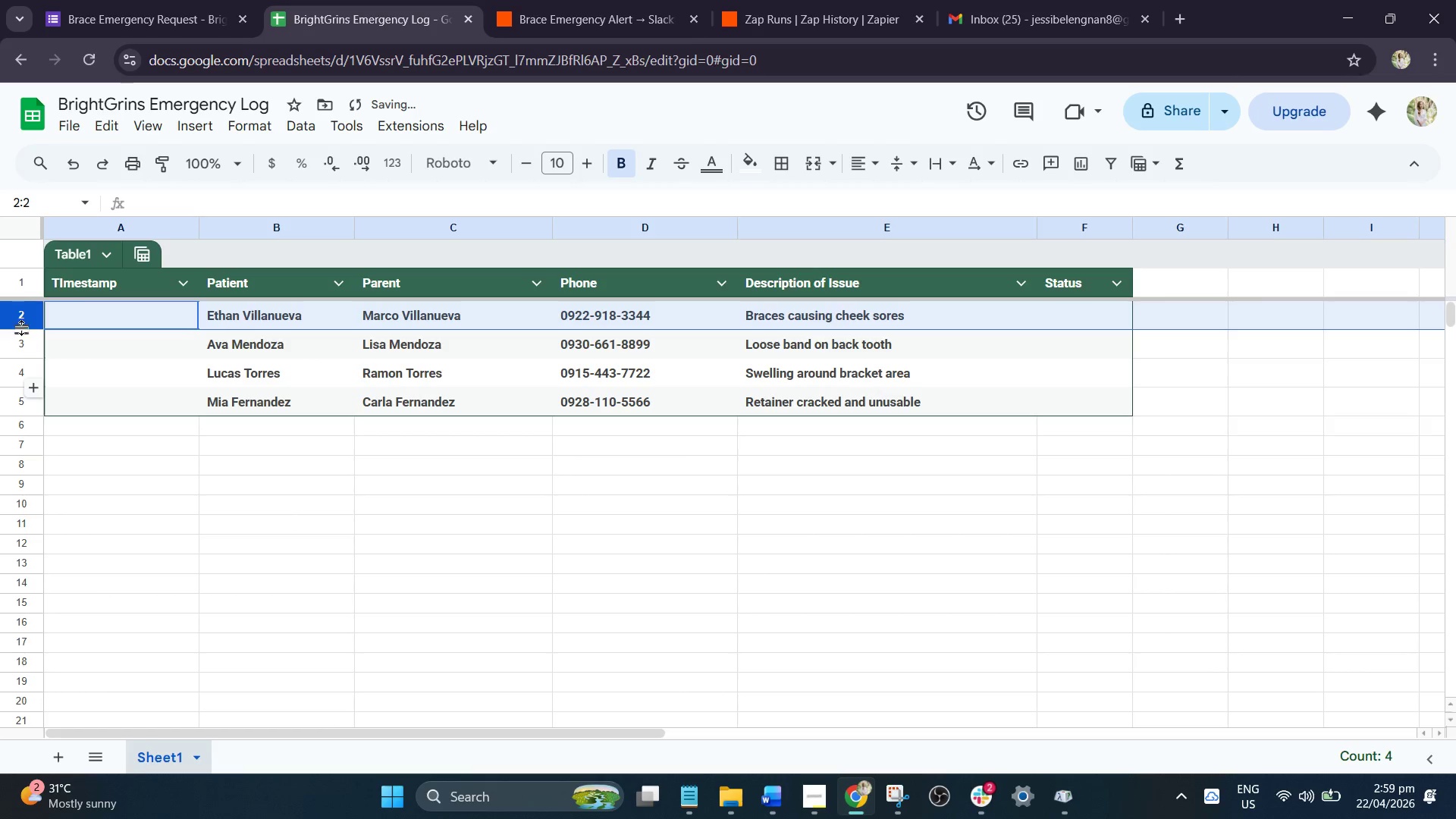 
right_click([22, 318])
 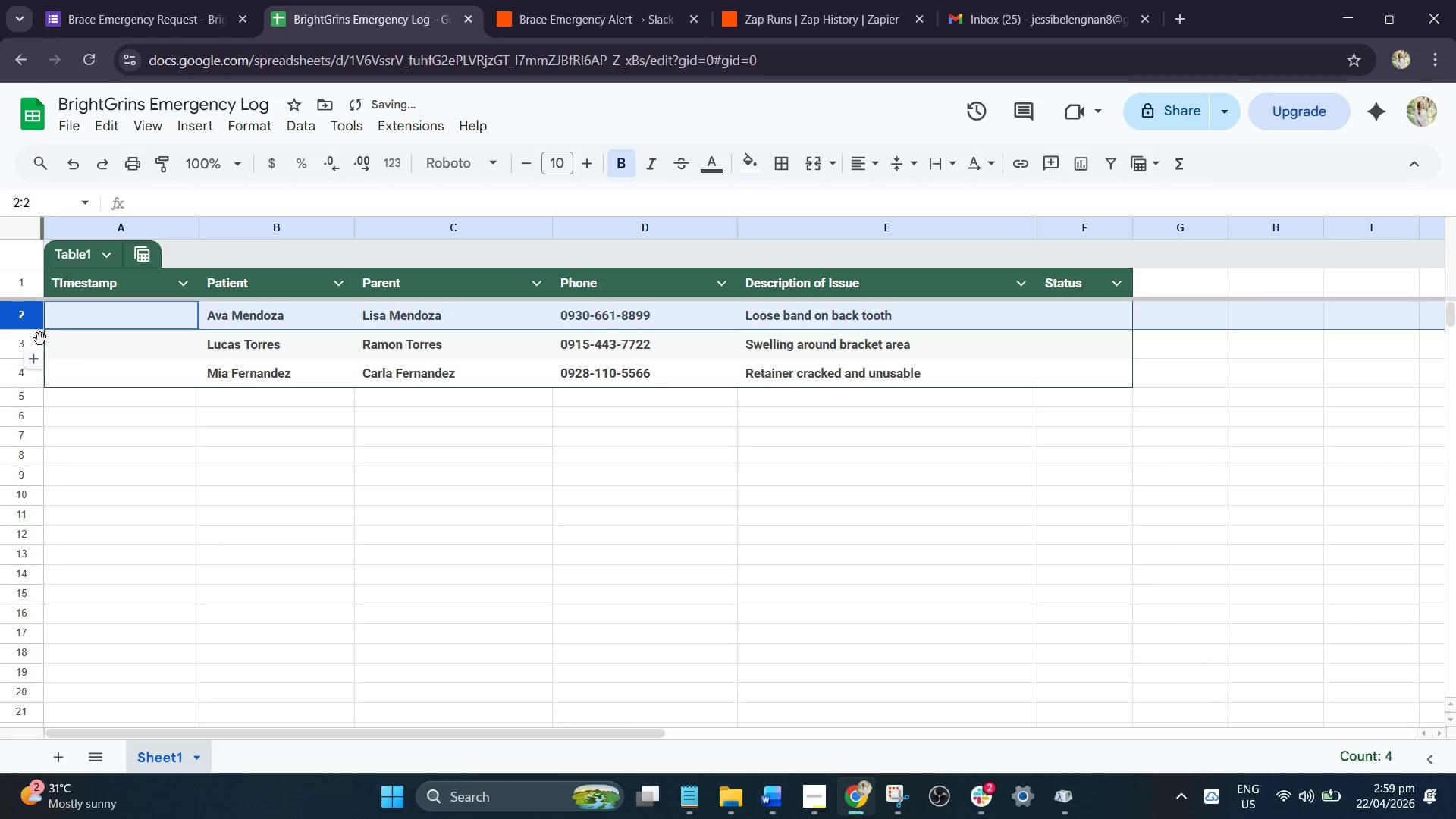 
right_click([20, 316])
 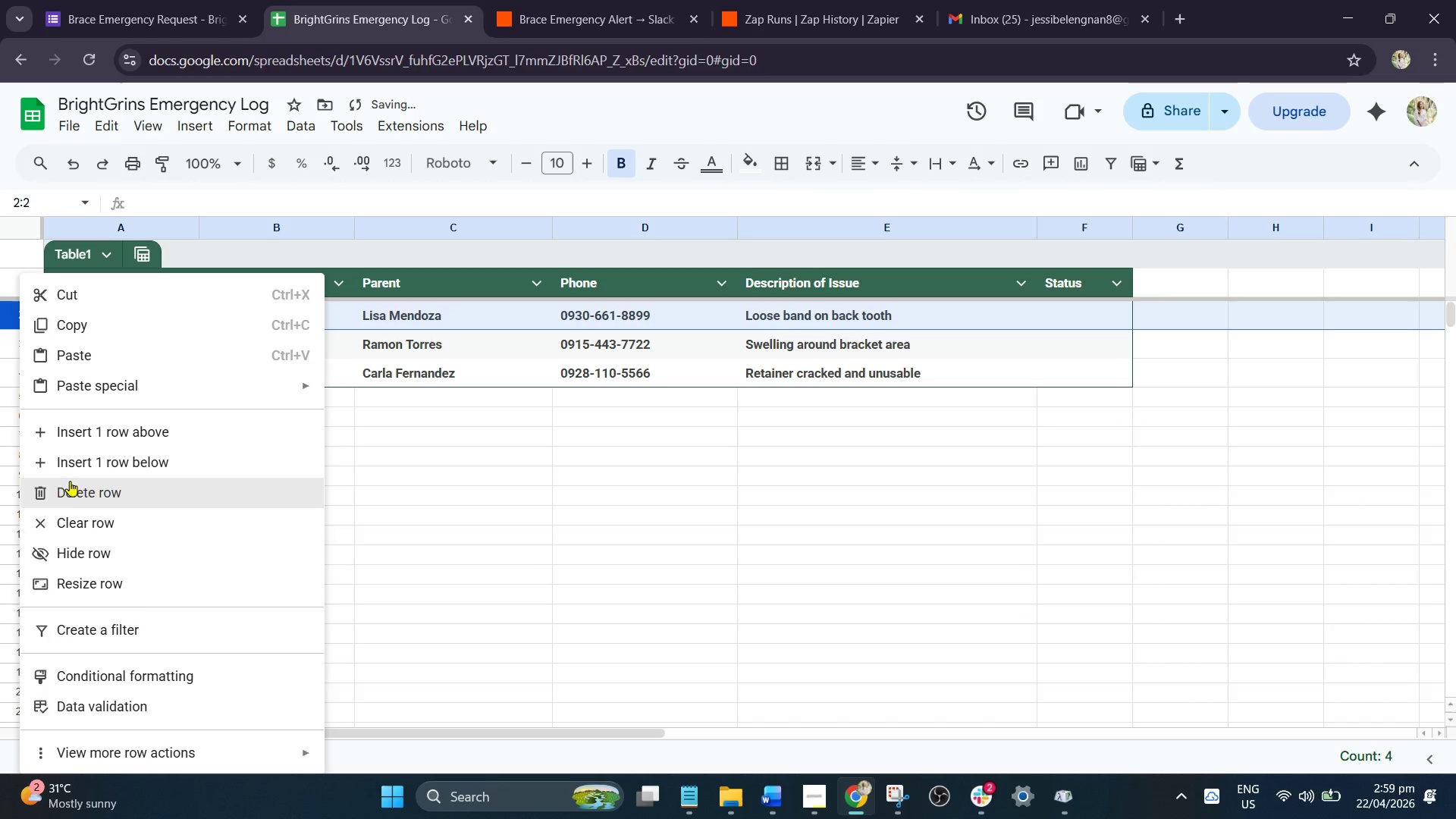 
left_click([70, 488])
 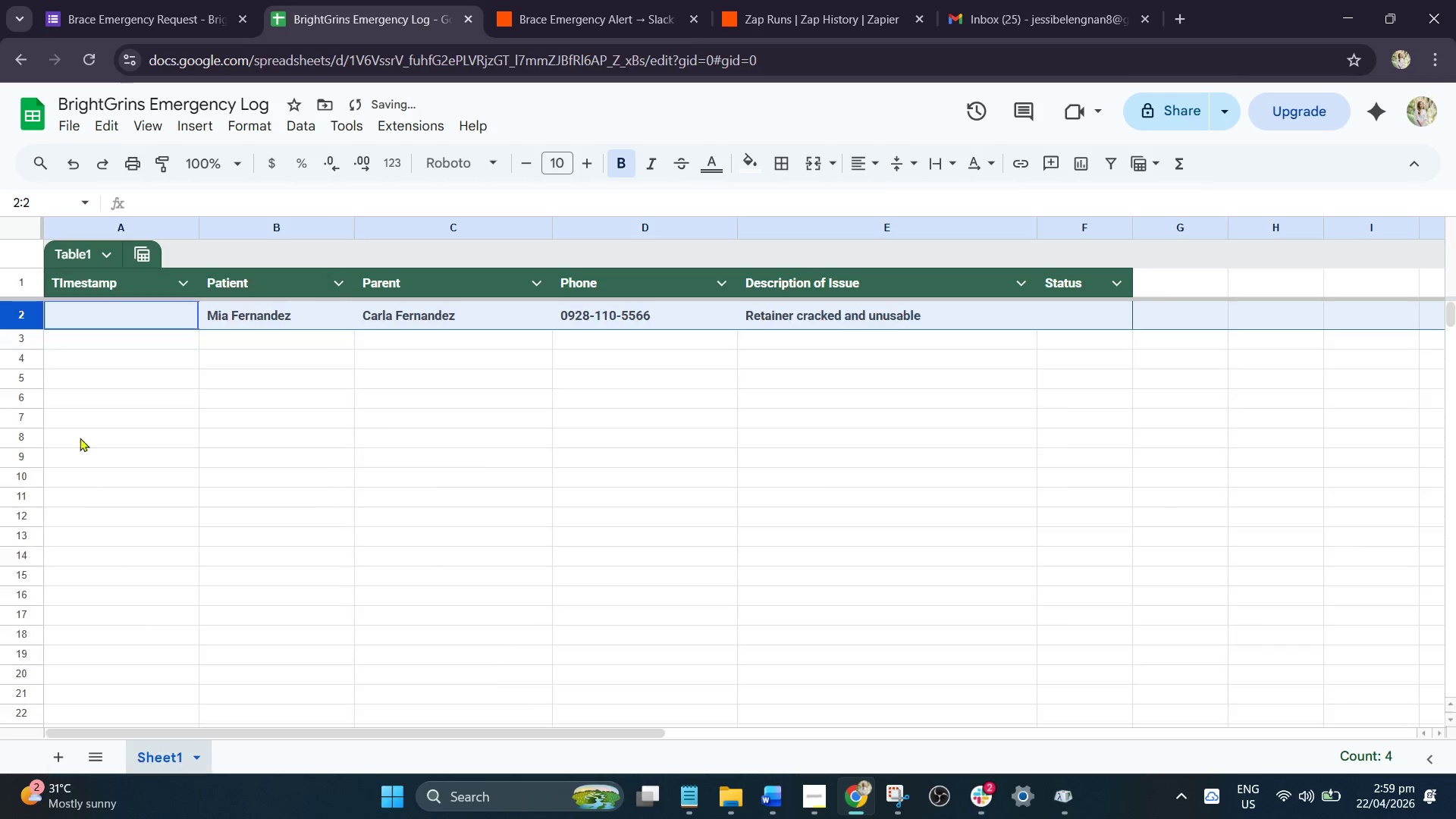 
right_click([17, 318])
 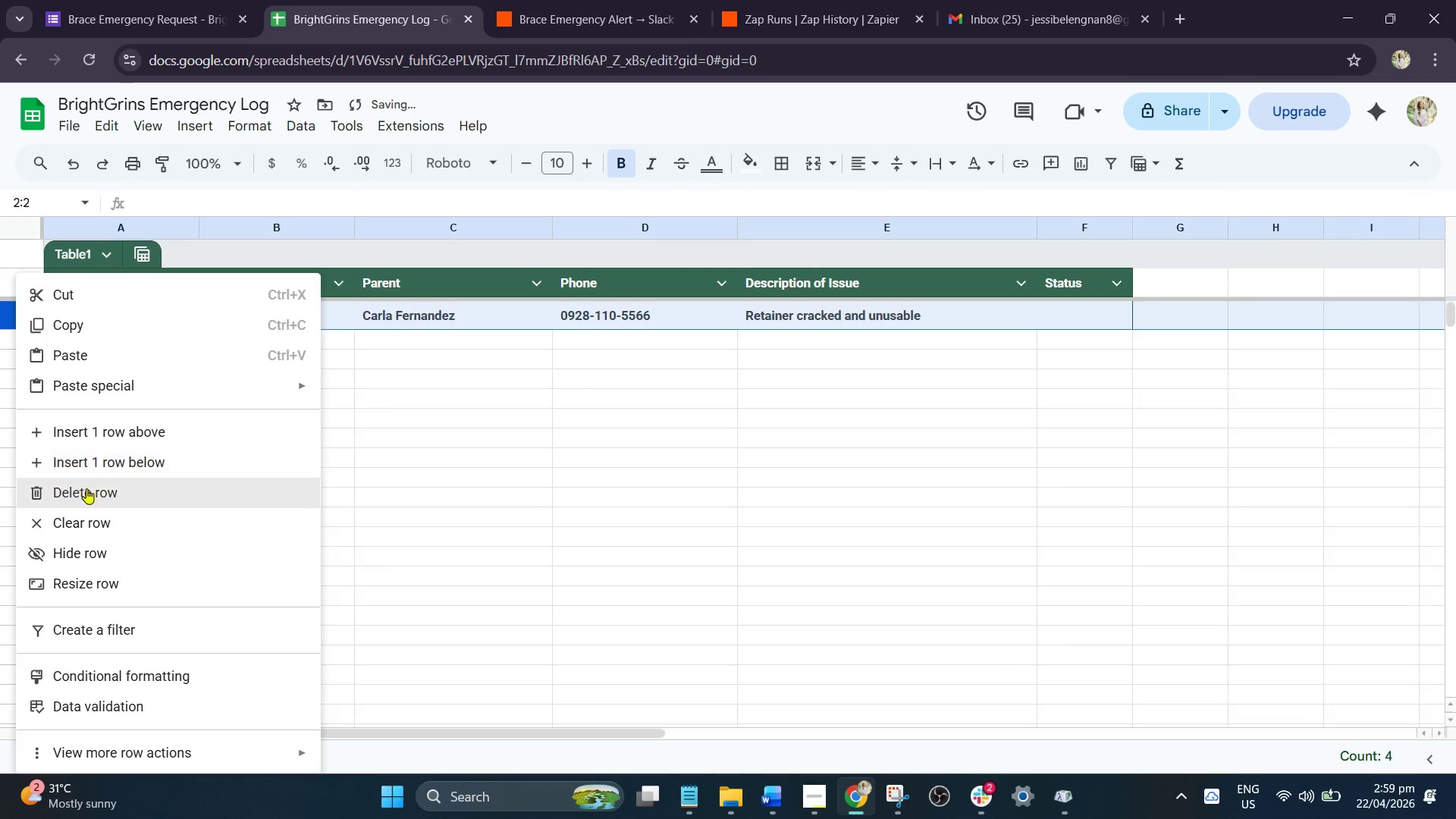 
left_click([87, 493])
 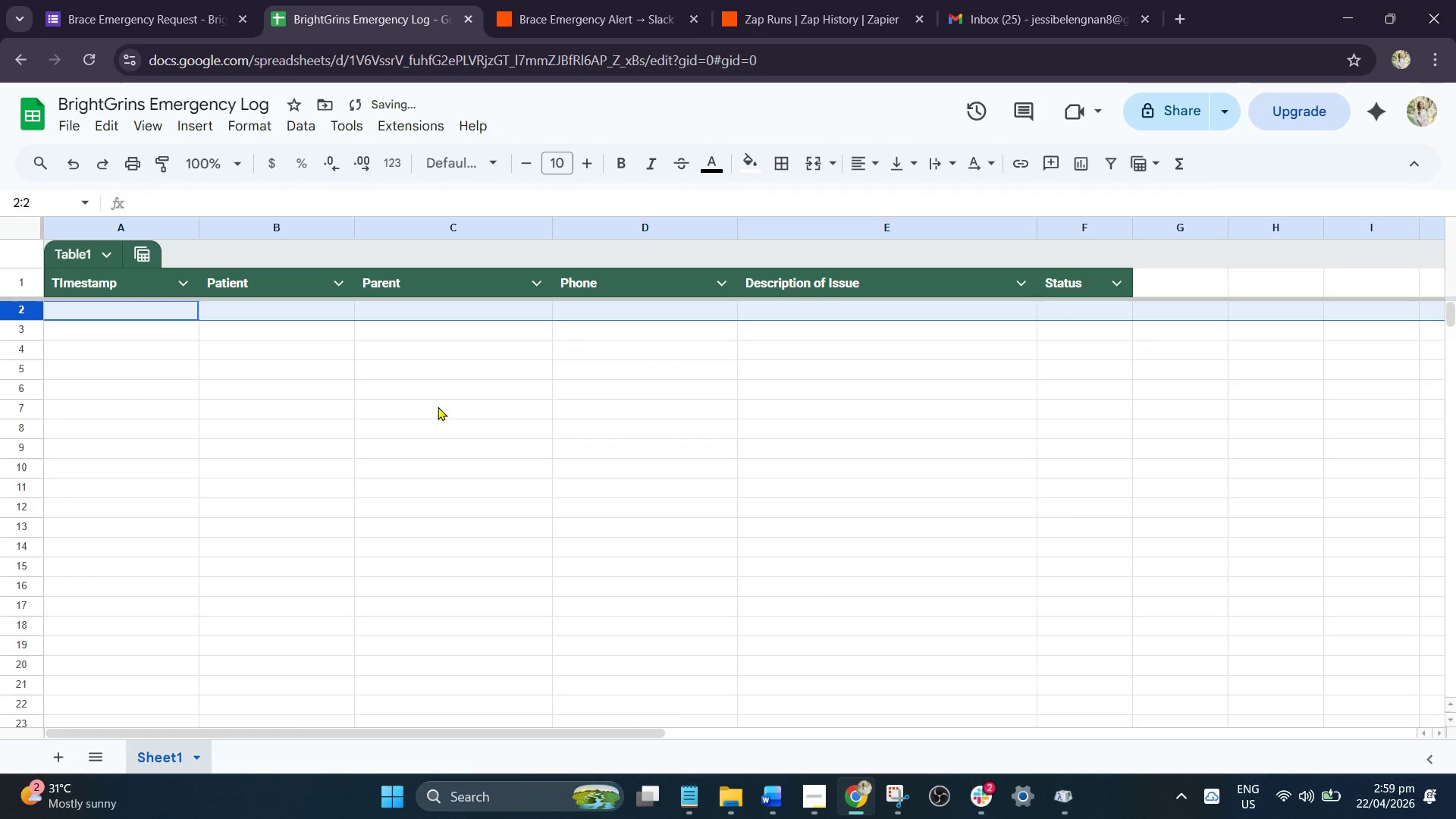 
left_click([510, 418])
 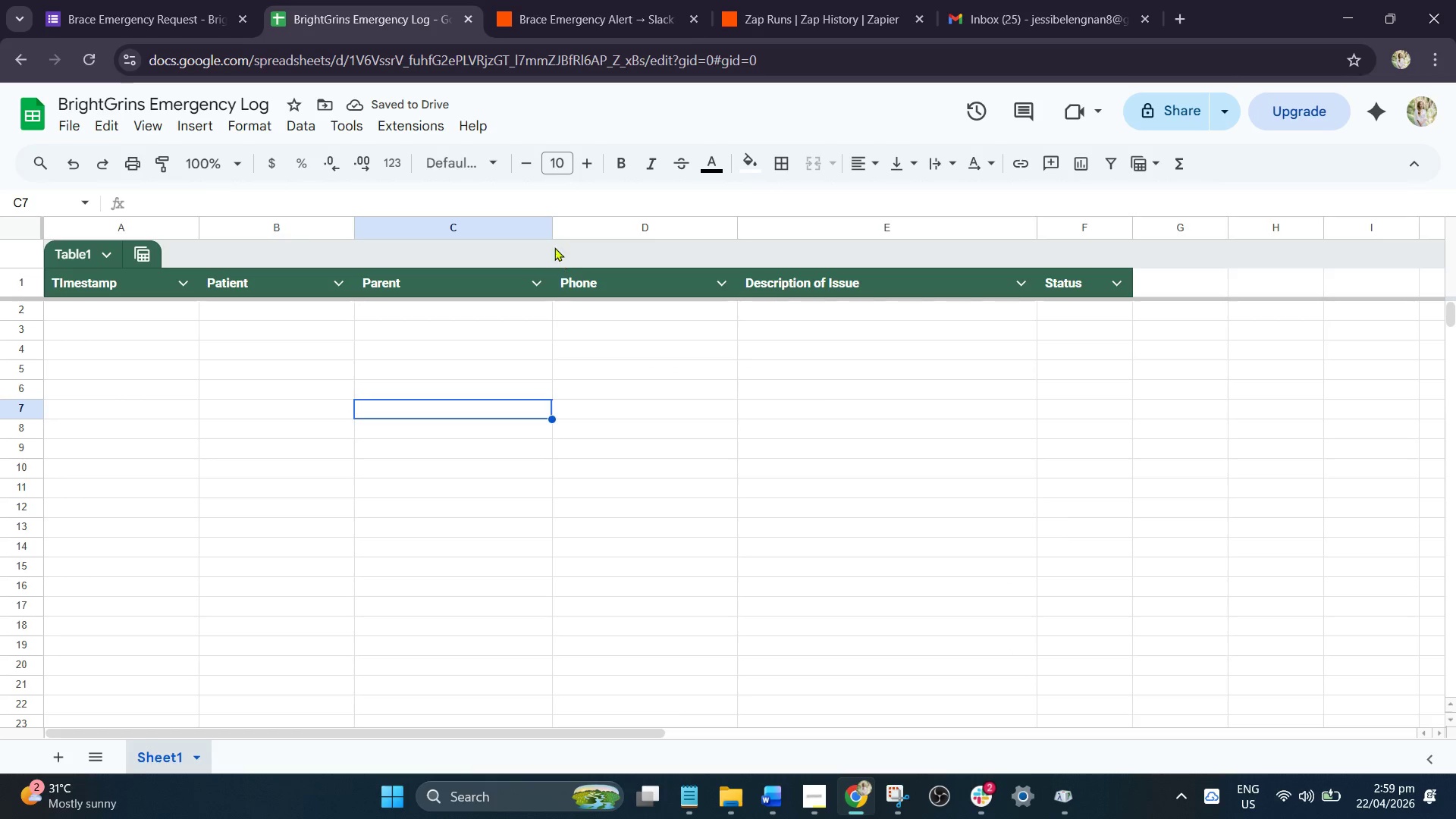 
left_click_drag(start_coordinate=[553, 224], to_coordinate=[531, 228])
 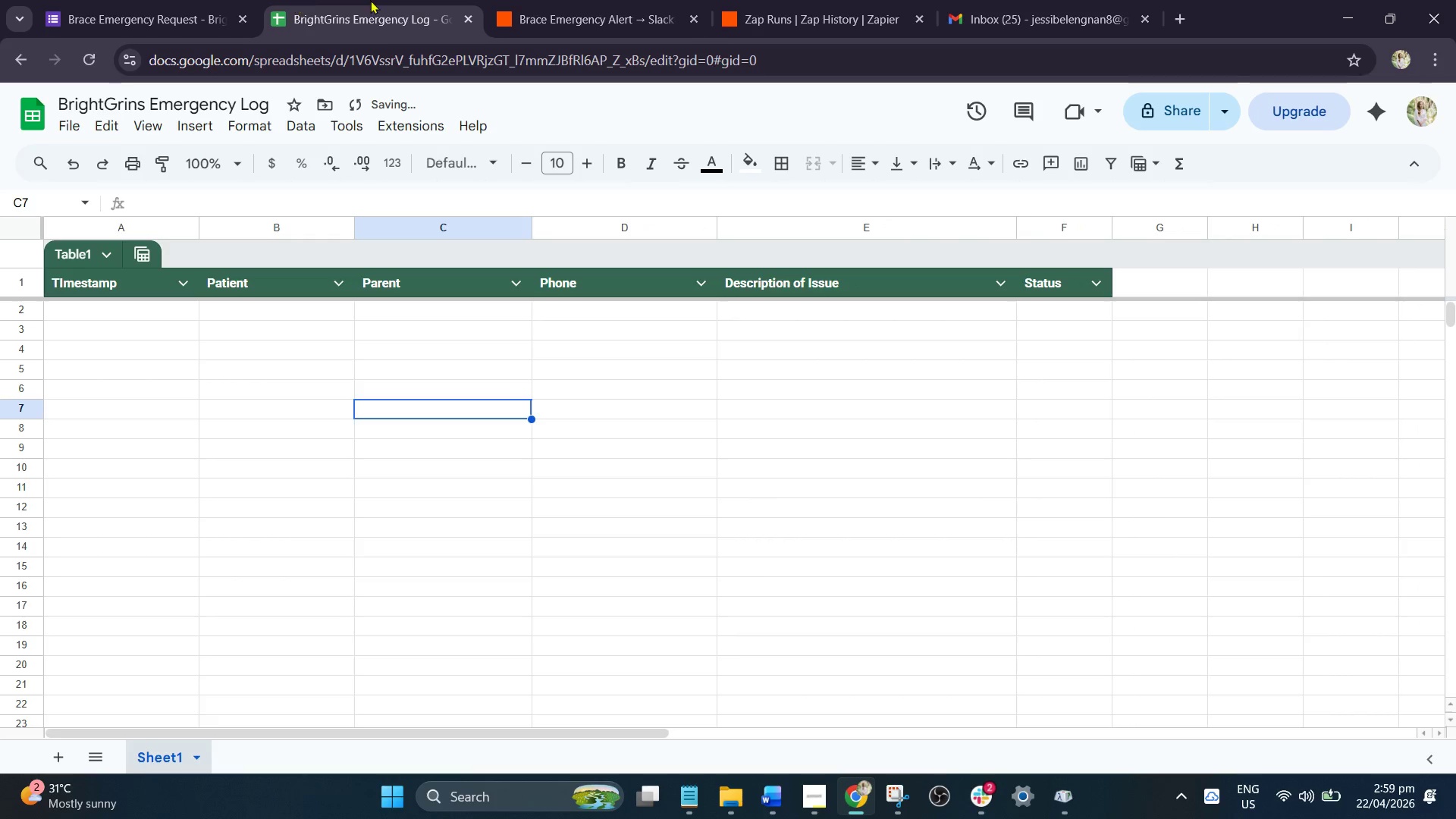 
left_click([196, 0])
 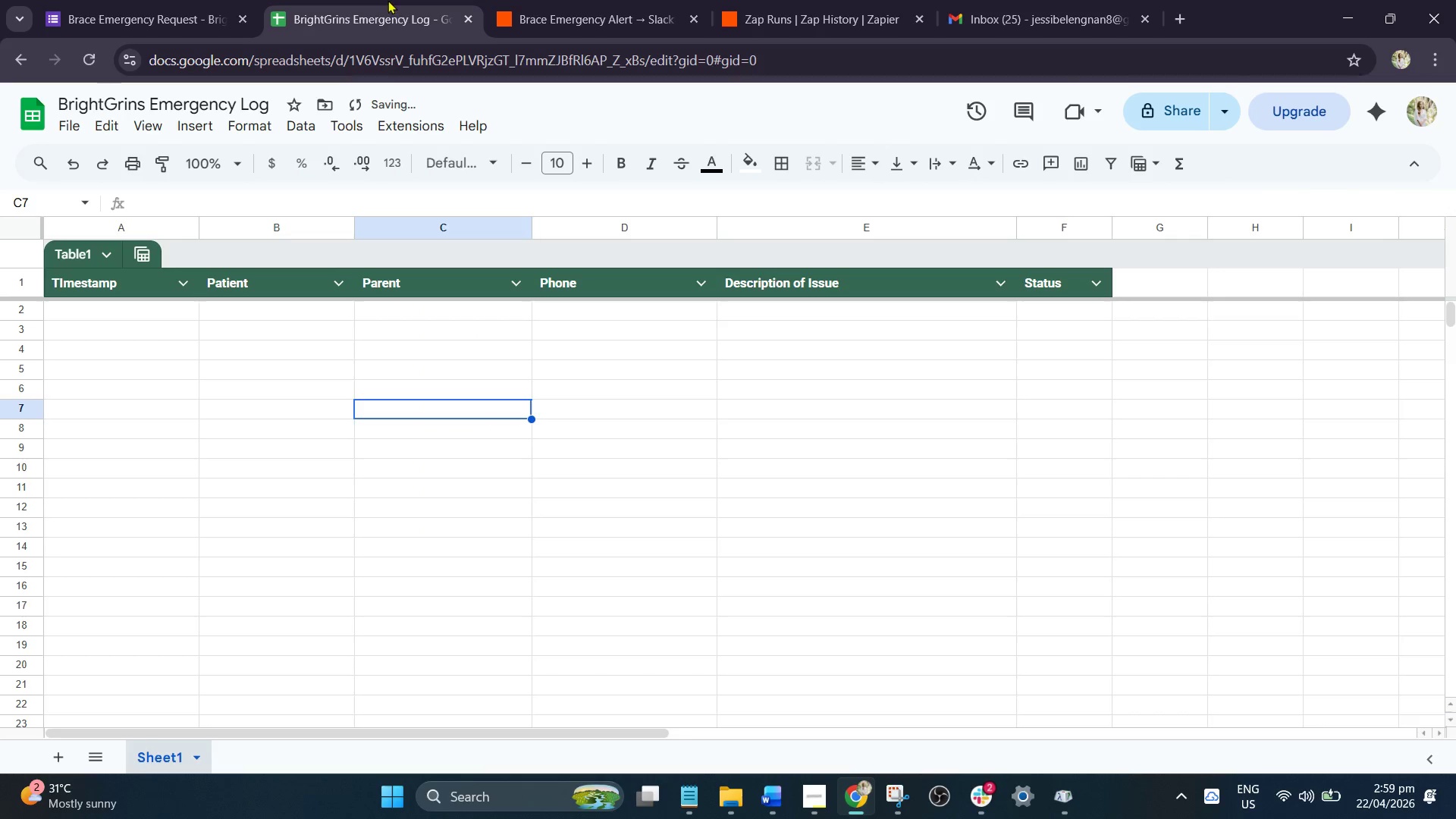 
left_click([664, 0])
 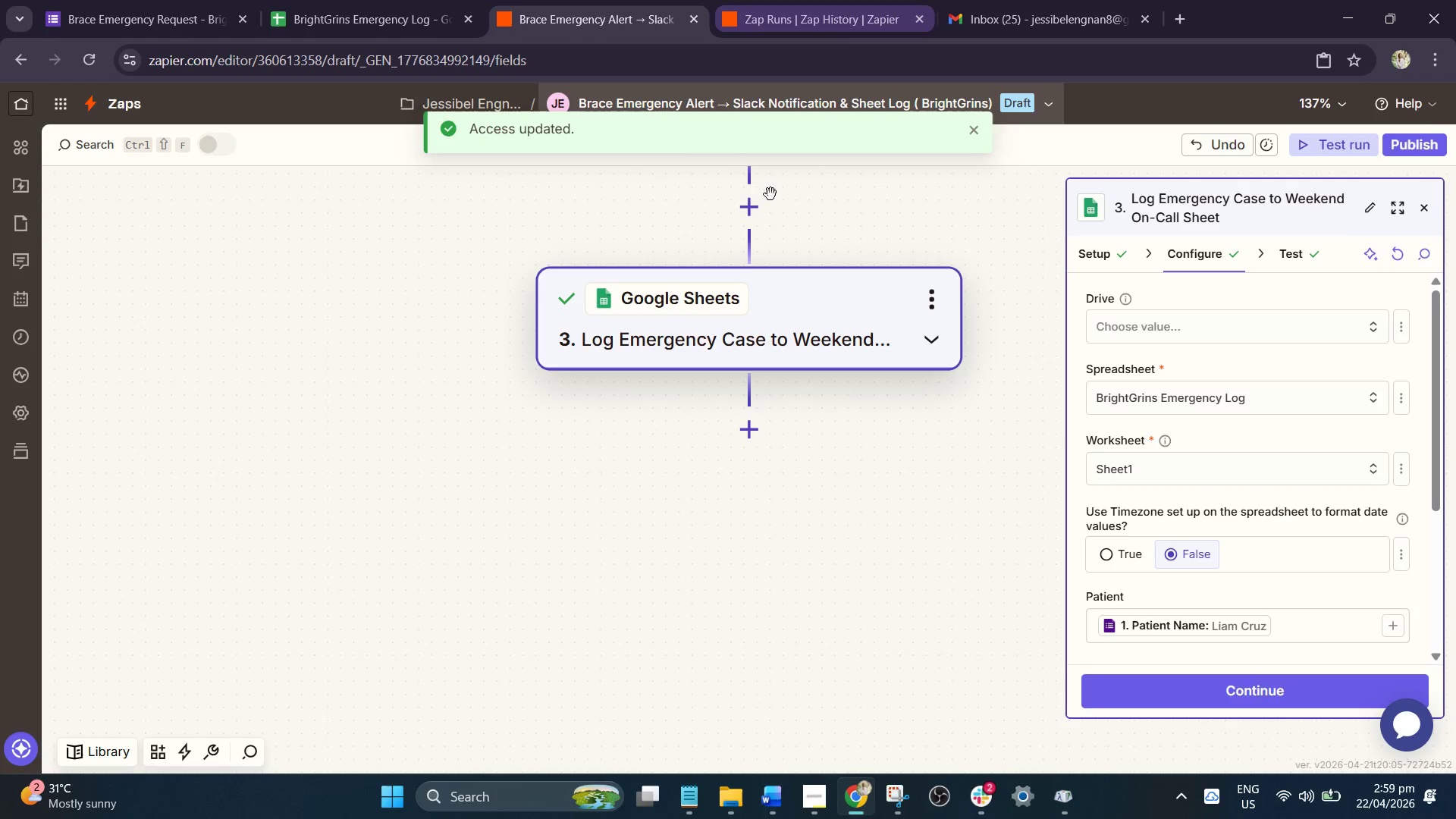 
left_click([769, 304])
 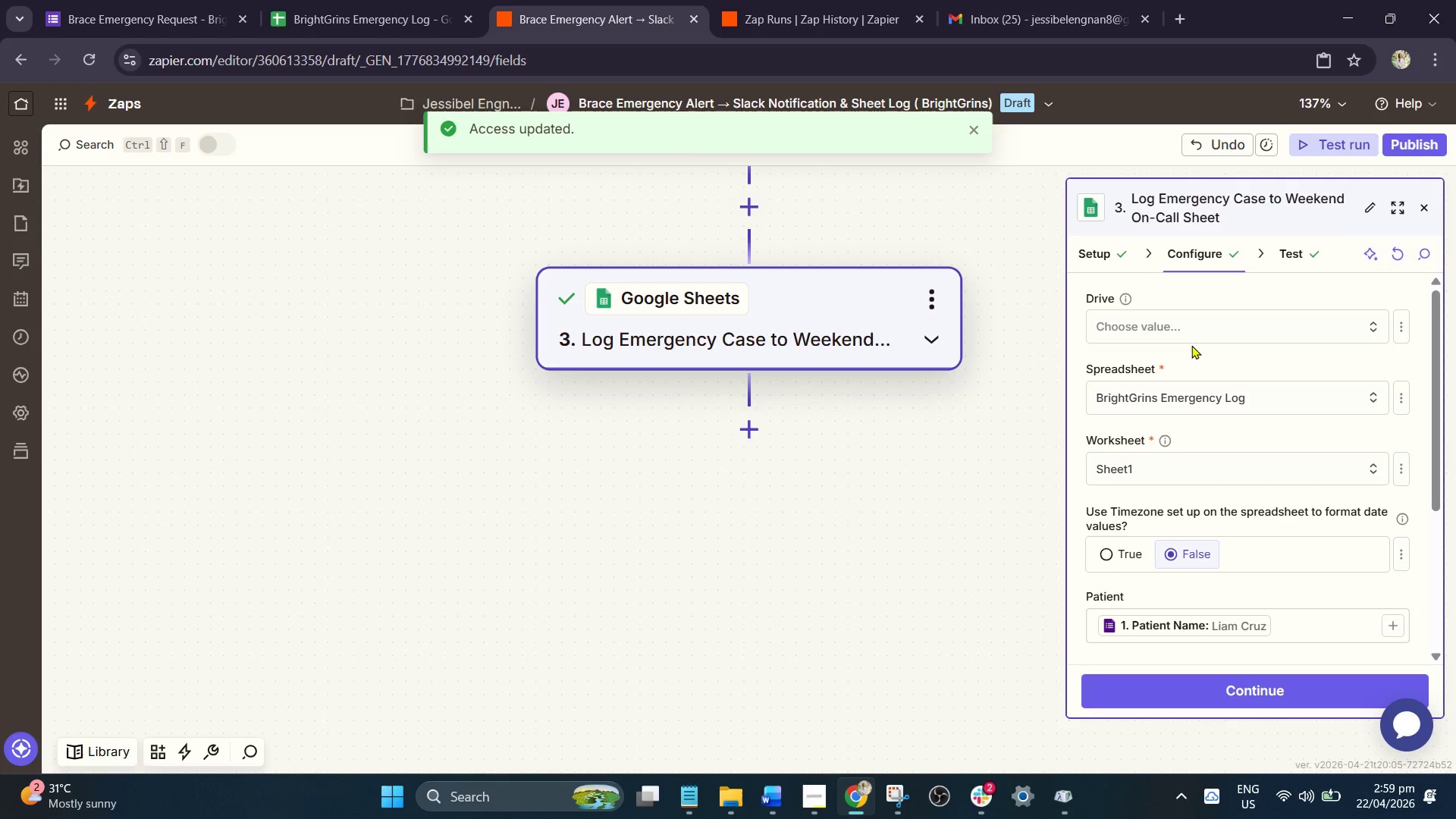 
left_click([1223, 325])
 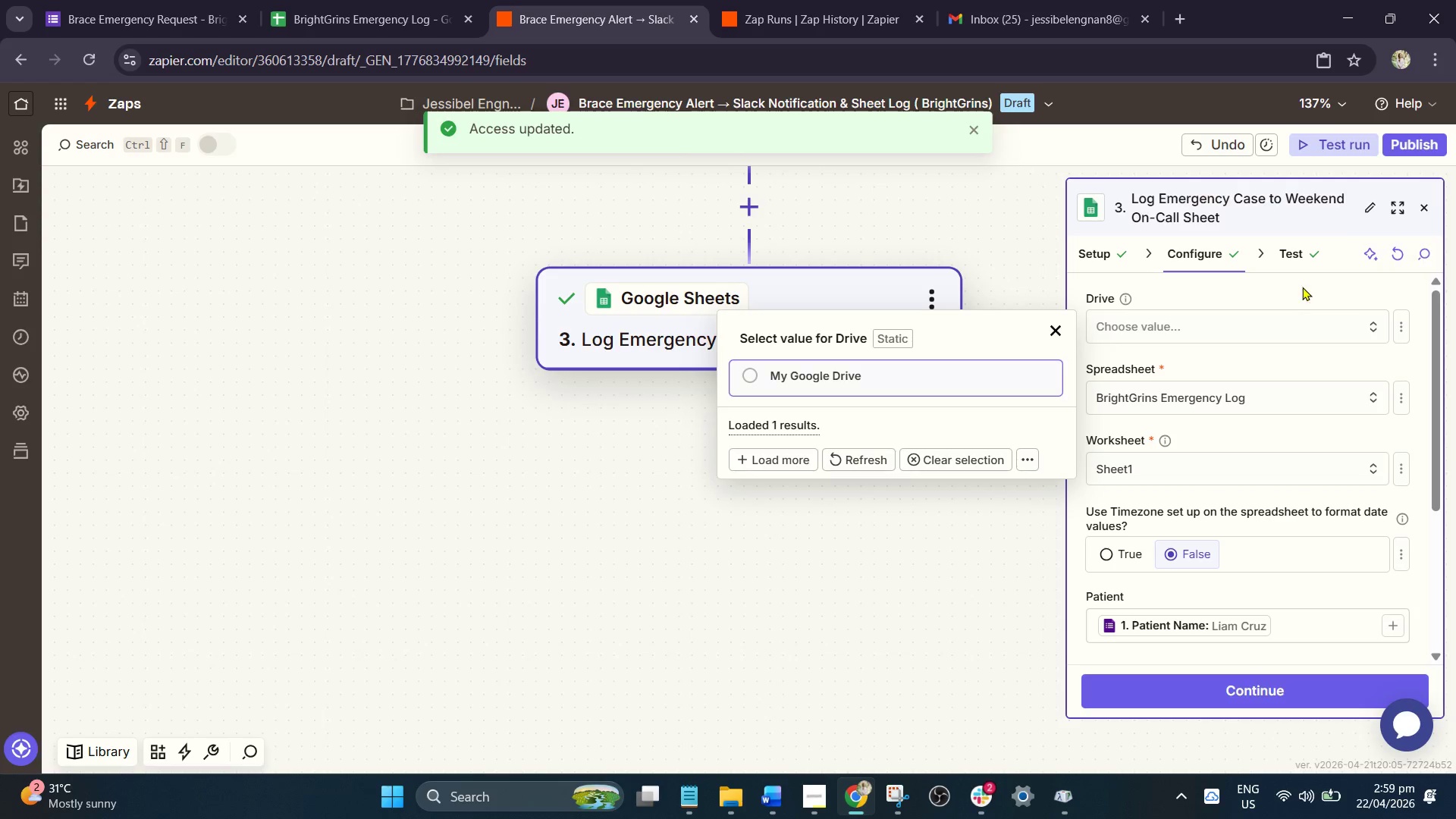 
left_click([1387, 255])
 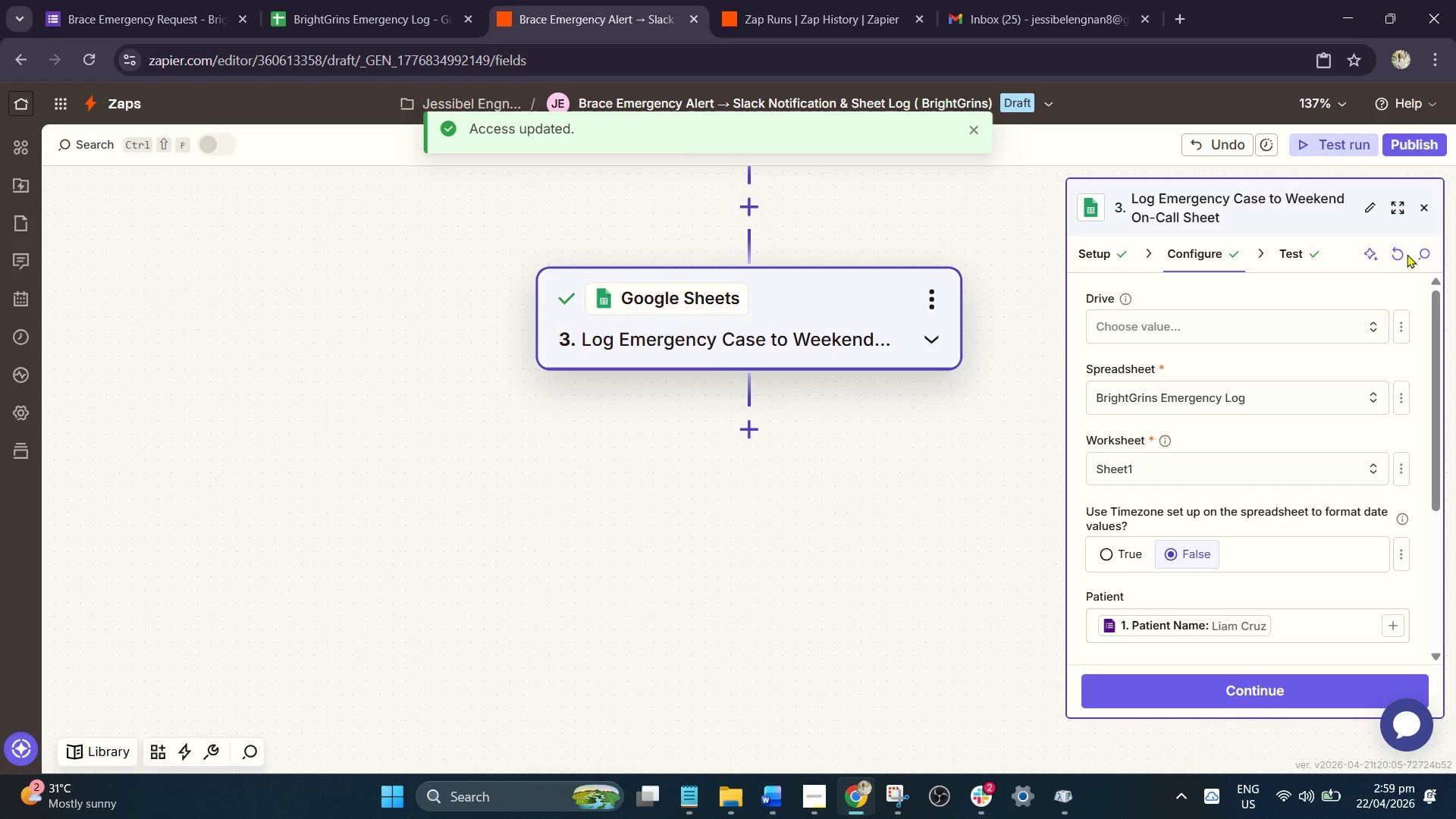 
left_click([1398, 254])
 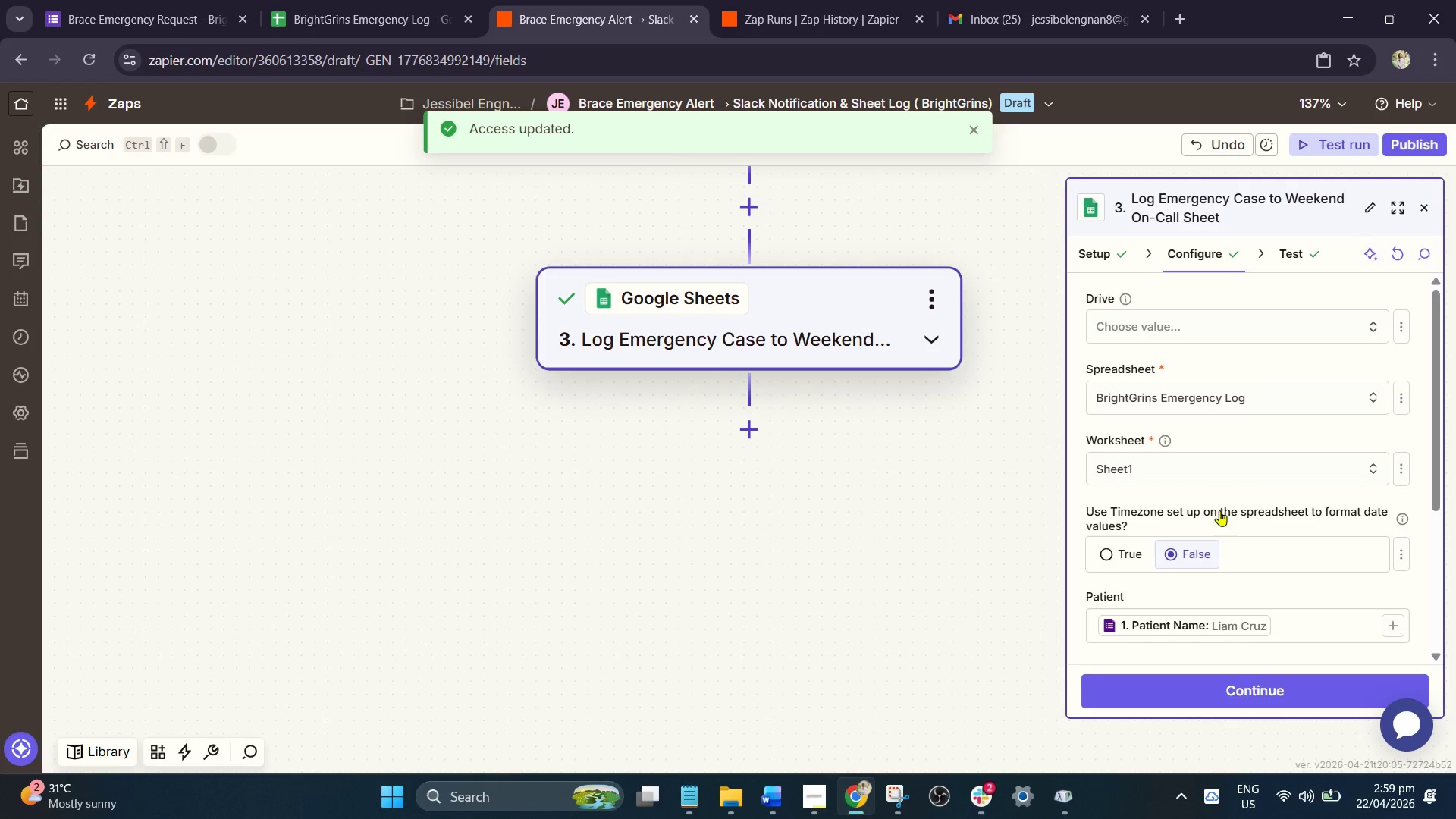 
scroll: coordinate [1238, 552], scroll_direction: down, amount: 5.0
 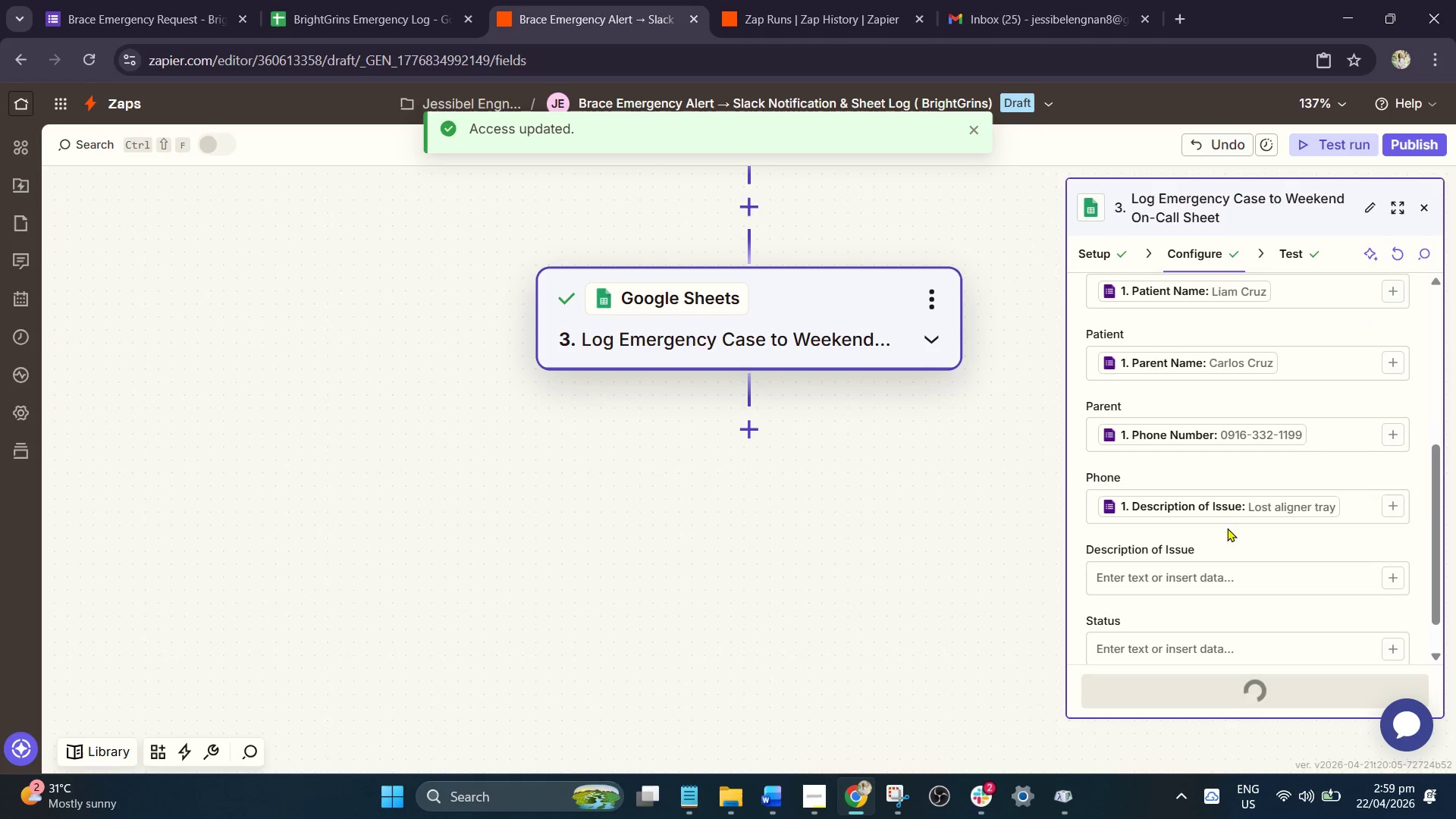 
left_click([1110, 265])
 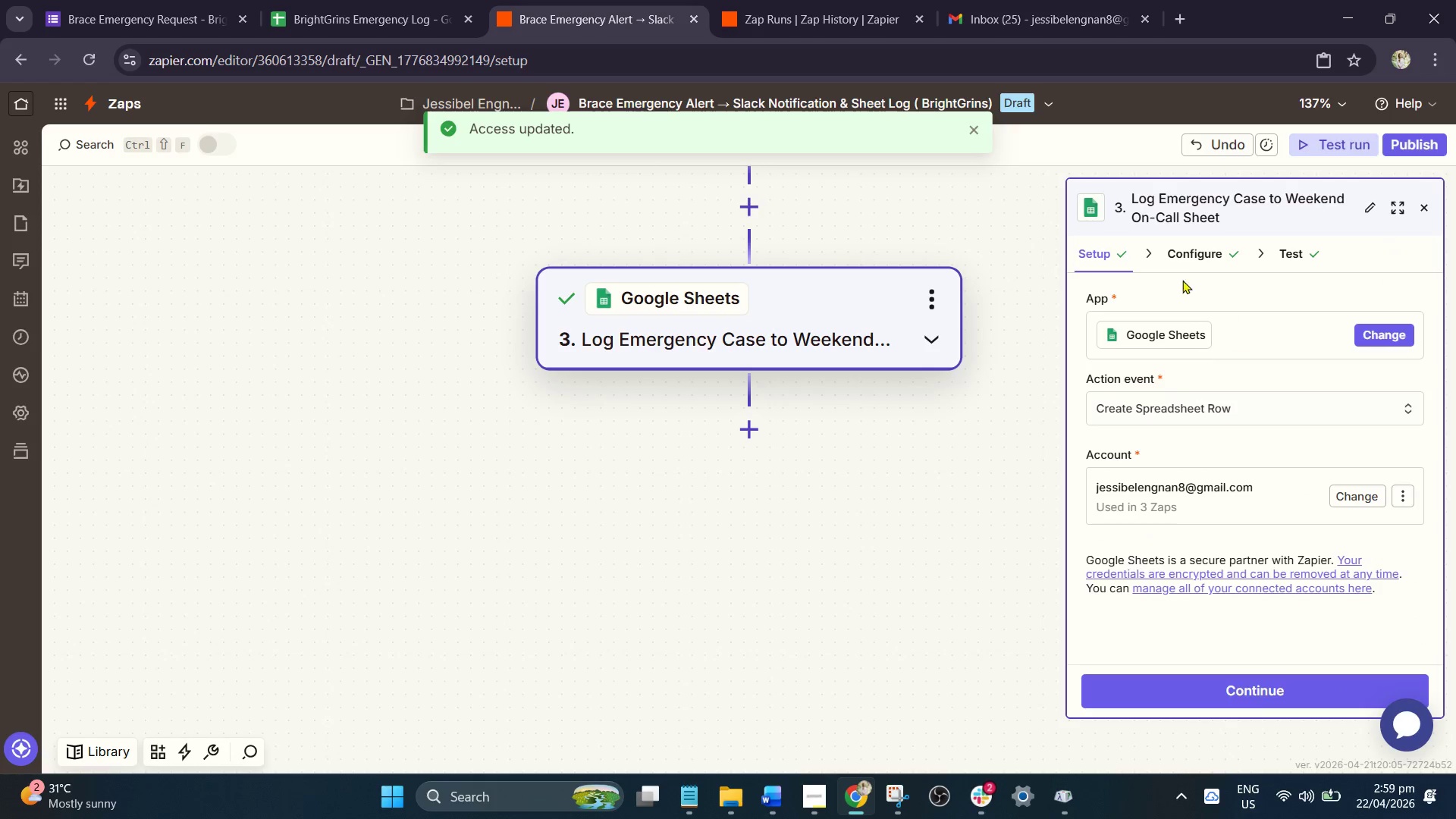 
left_click([1193, 243])
 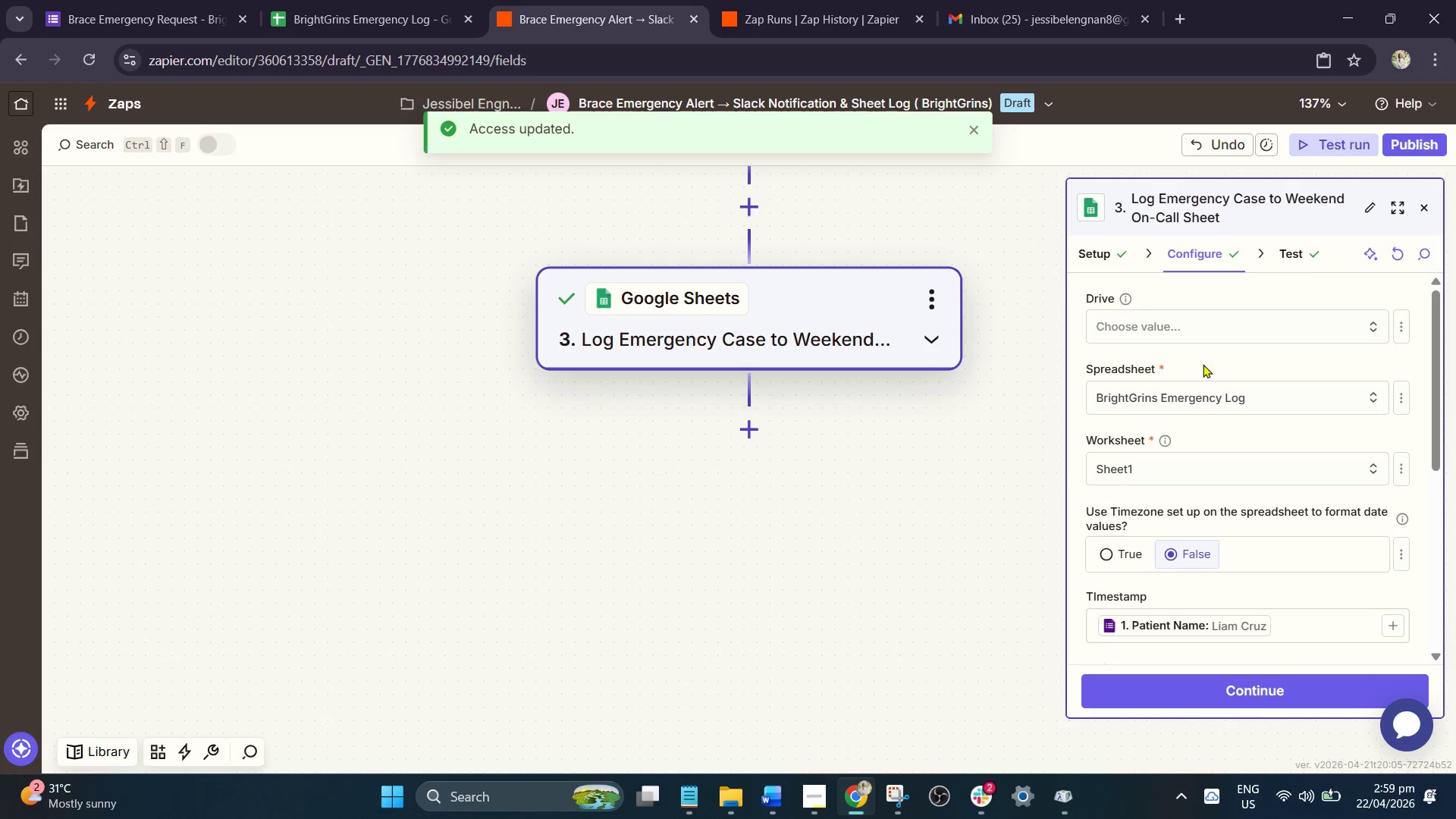 
scroll: coordinate [1197, 407], scroll_direction: down, amount: 2.0
 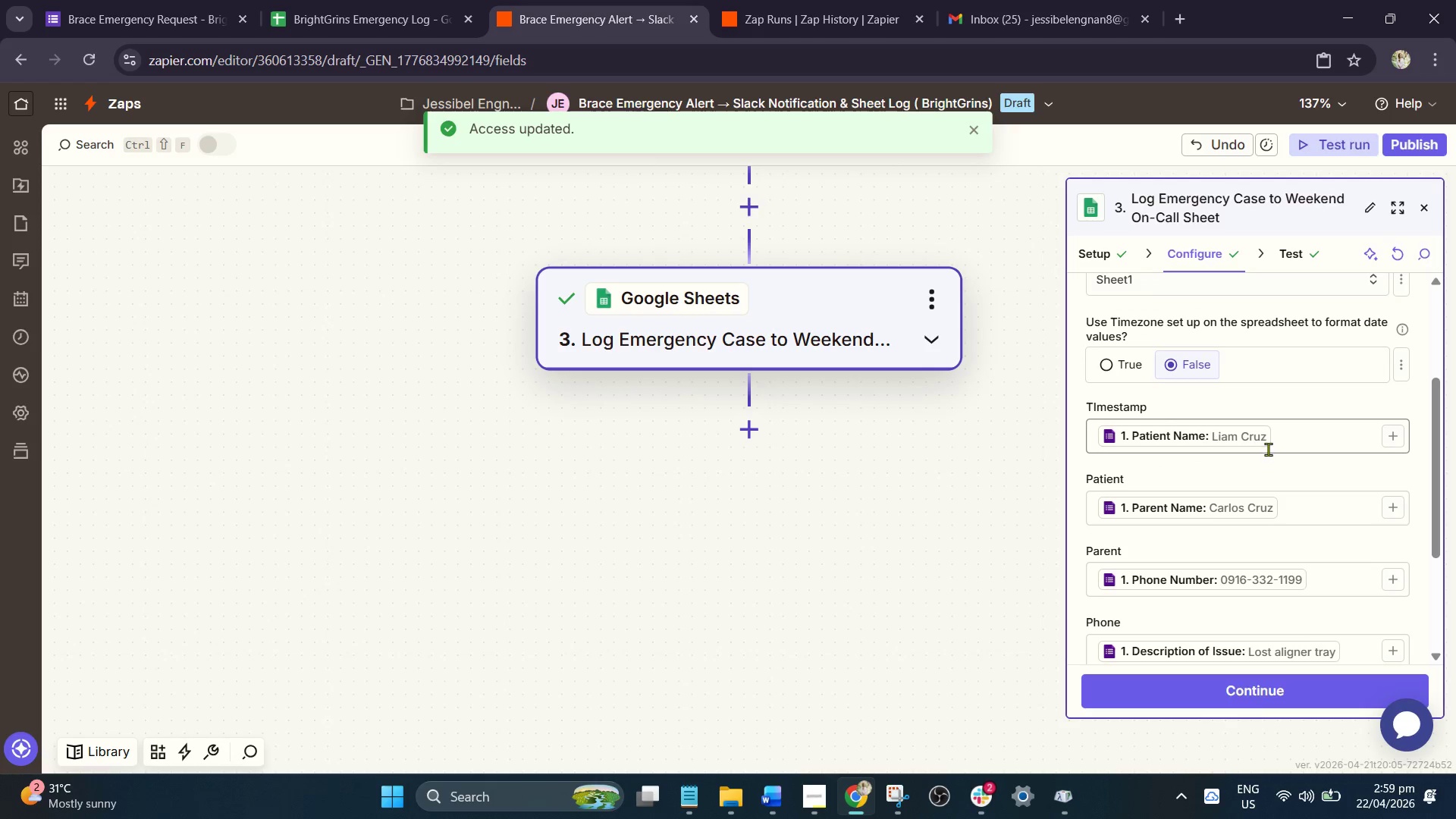 
left_click([1286, 436])
 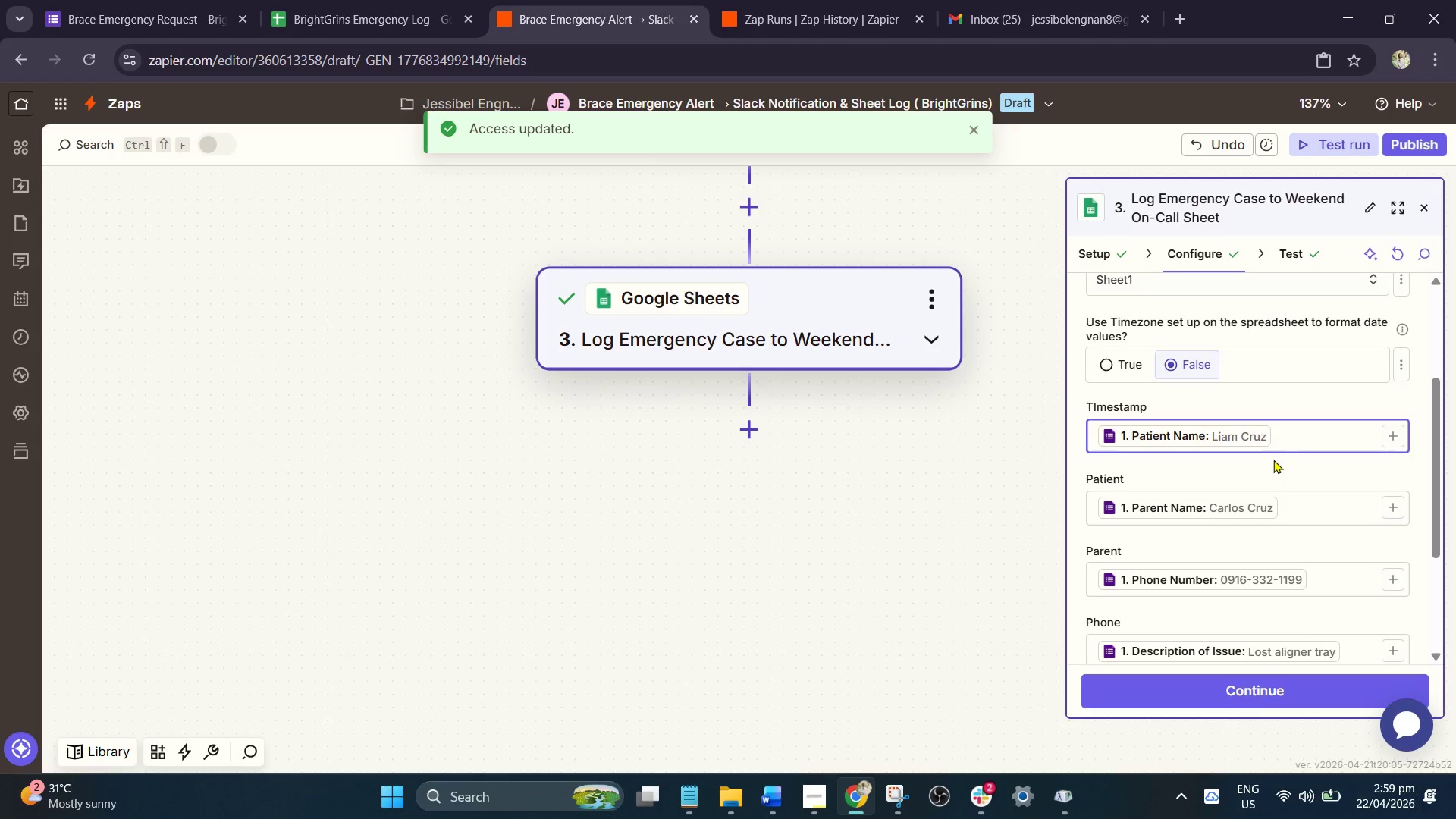 
scroll: coordinate [1271, 463], scroll_direction: down, amount: 1.0
 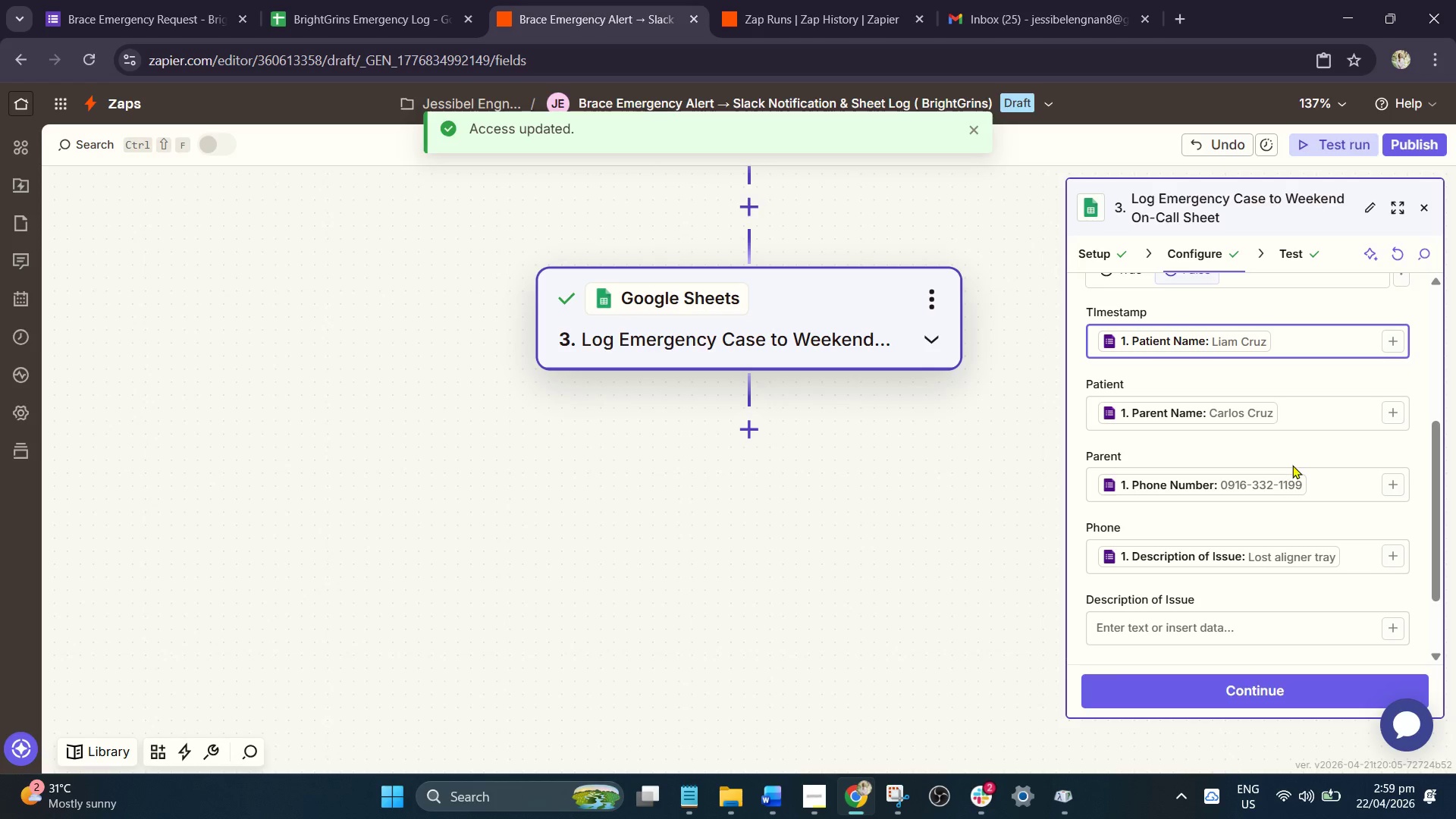 
key(Backspace)
 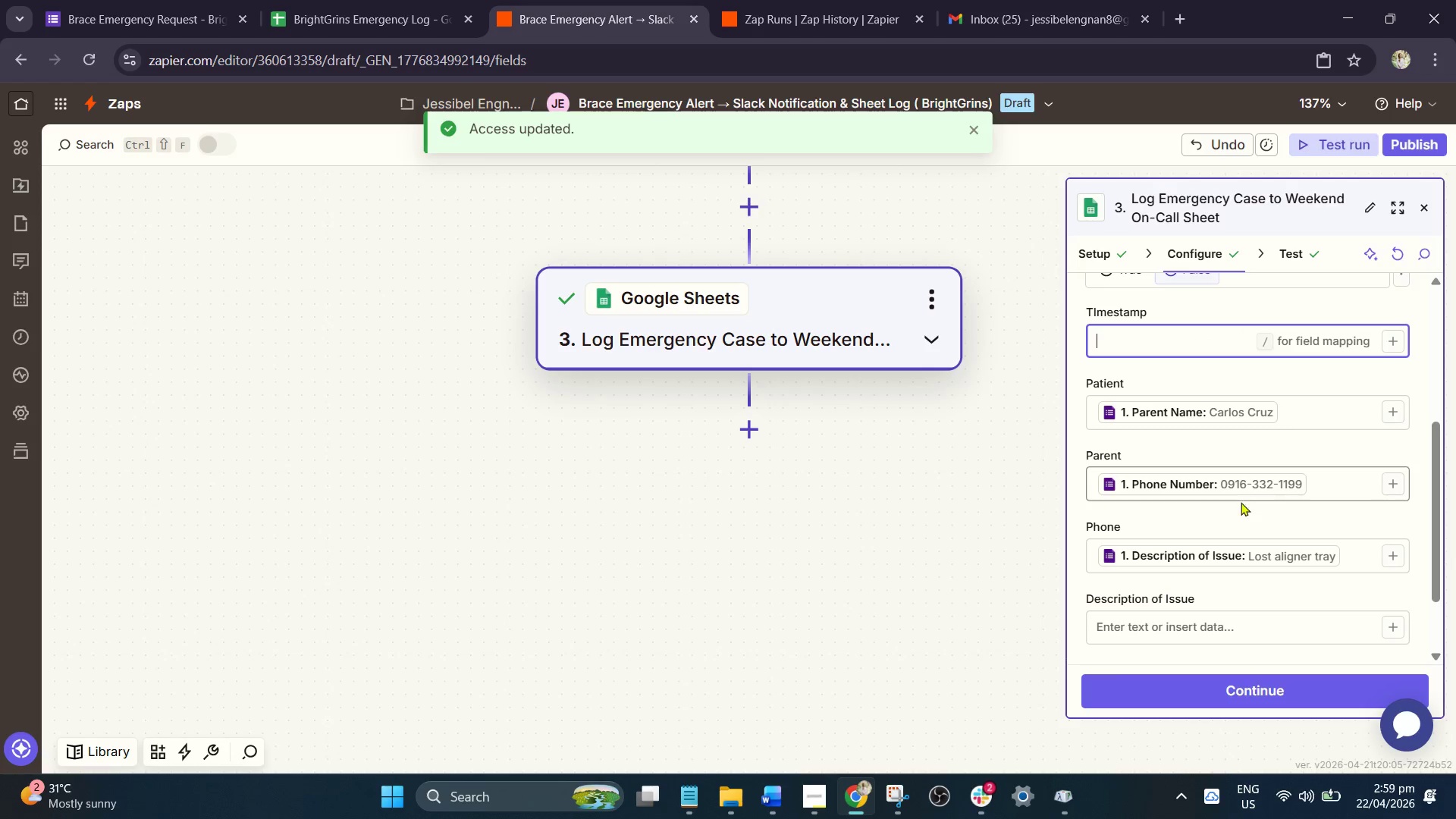 
key(Slash)
 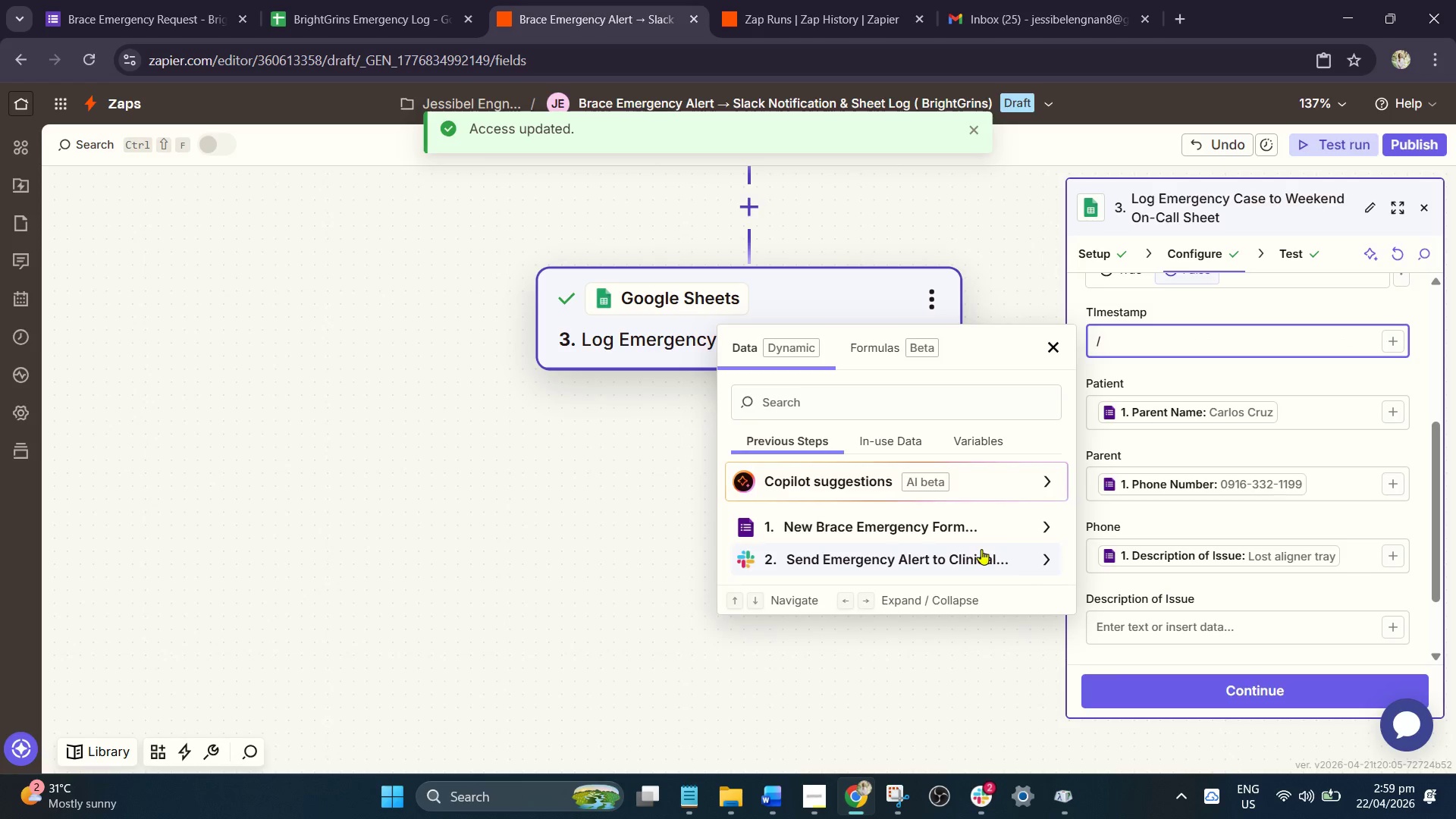 
left_click([992, 529])
 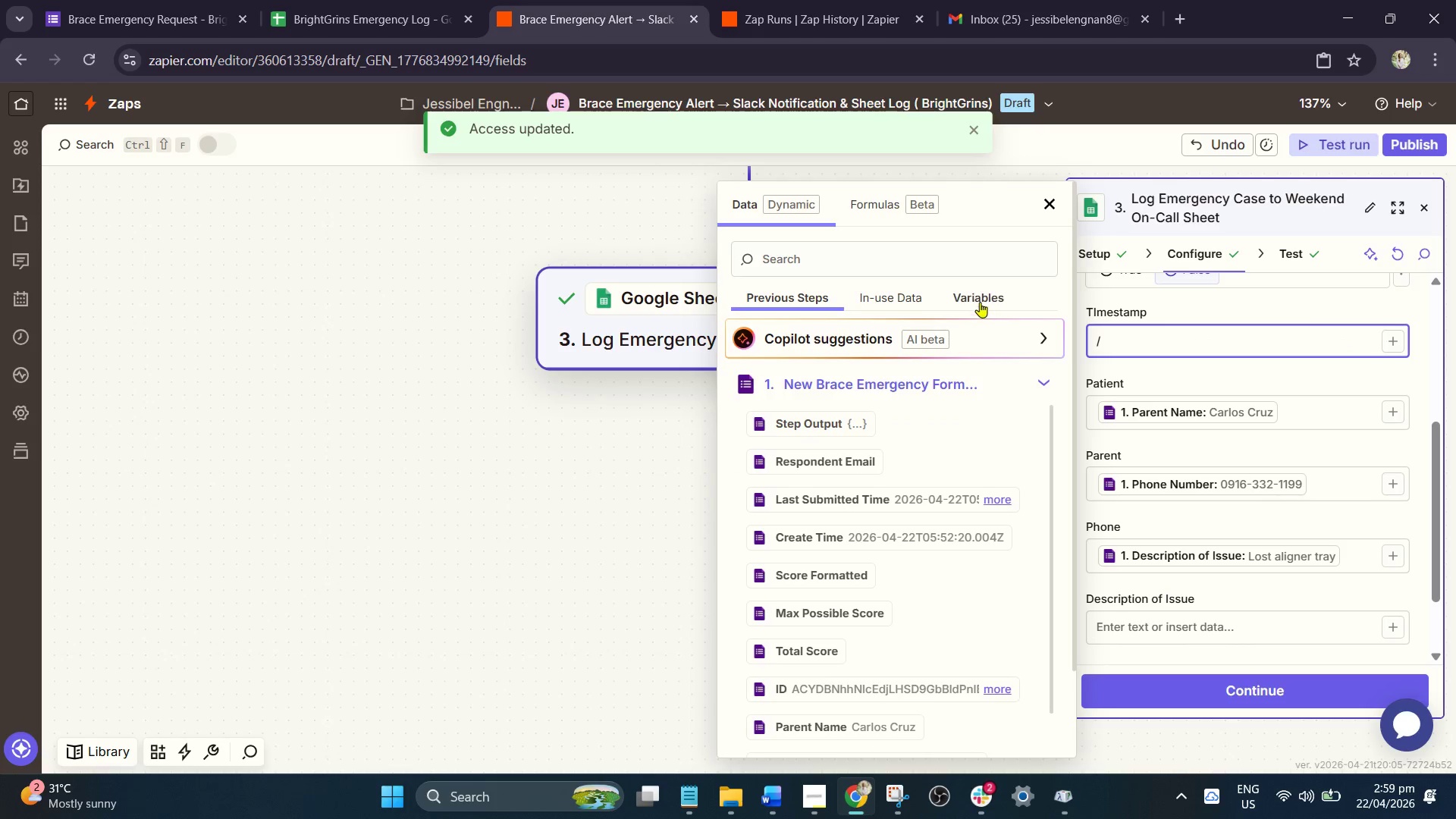 
left_click([977, 299])
 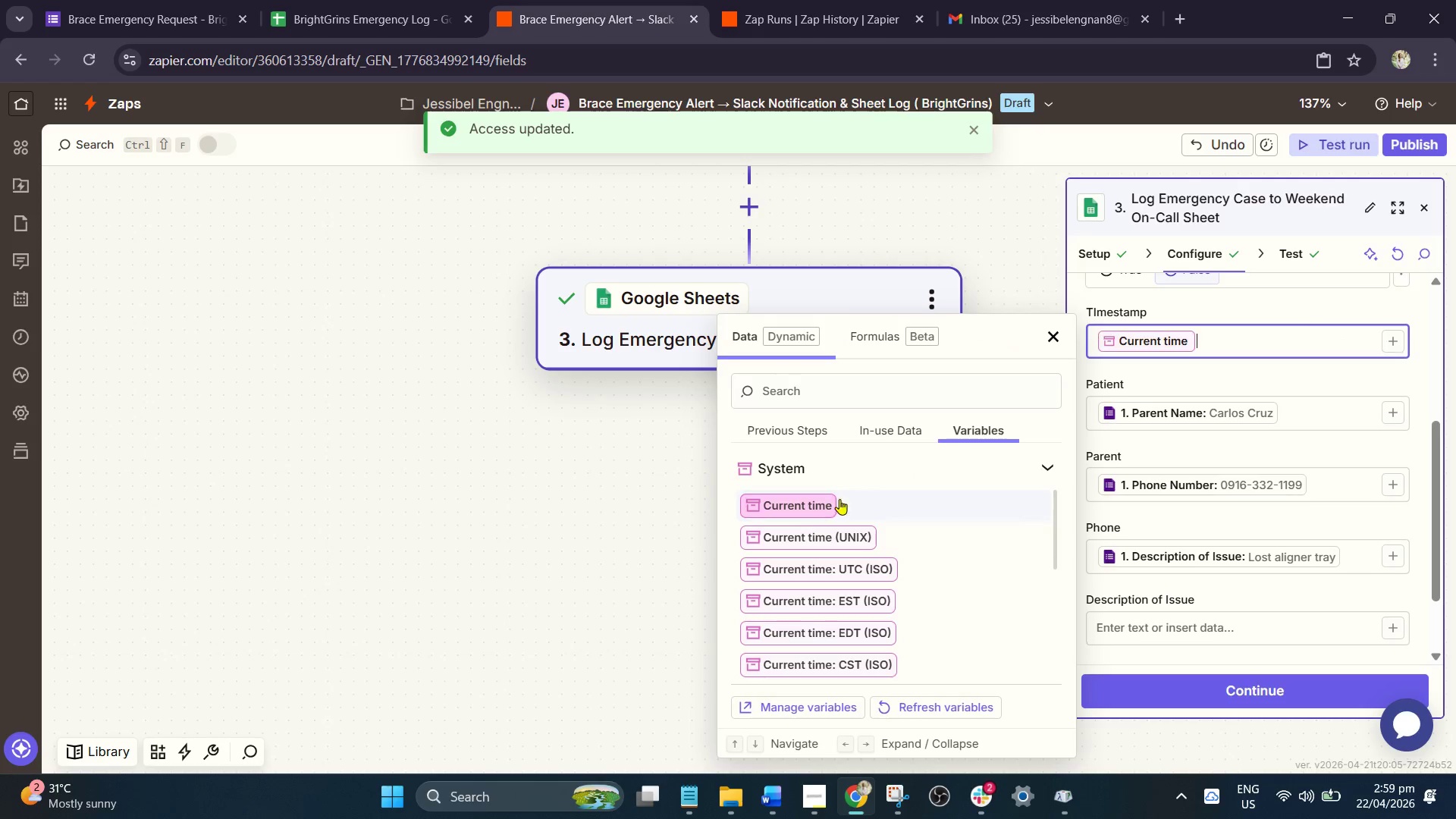 
left_click([1203, 376])
 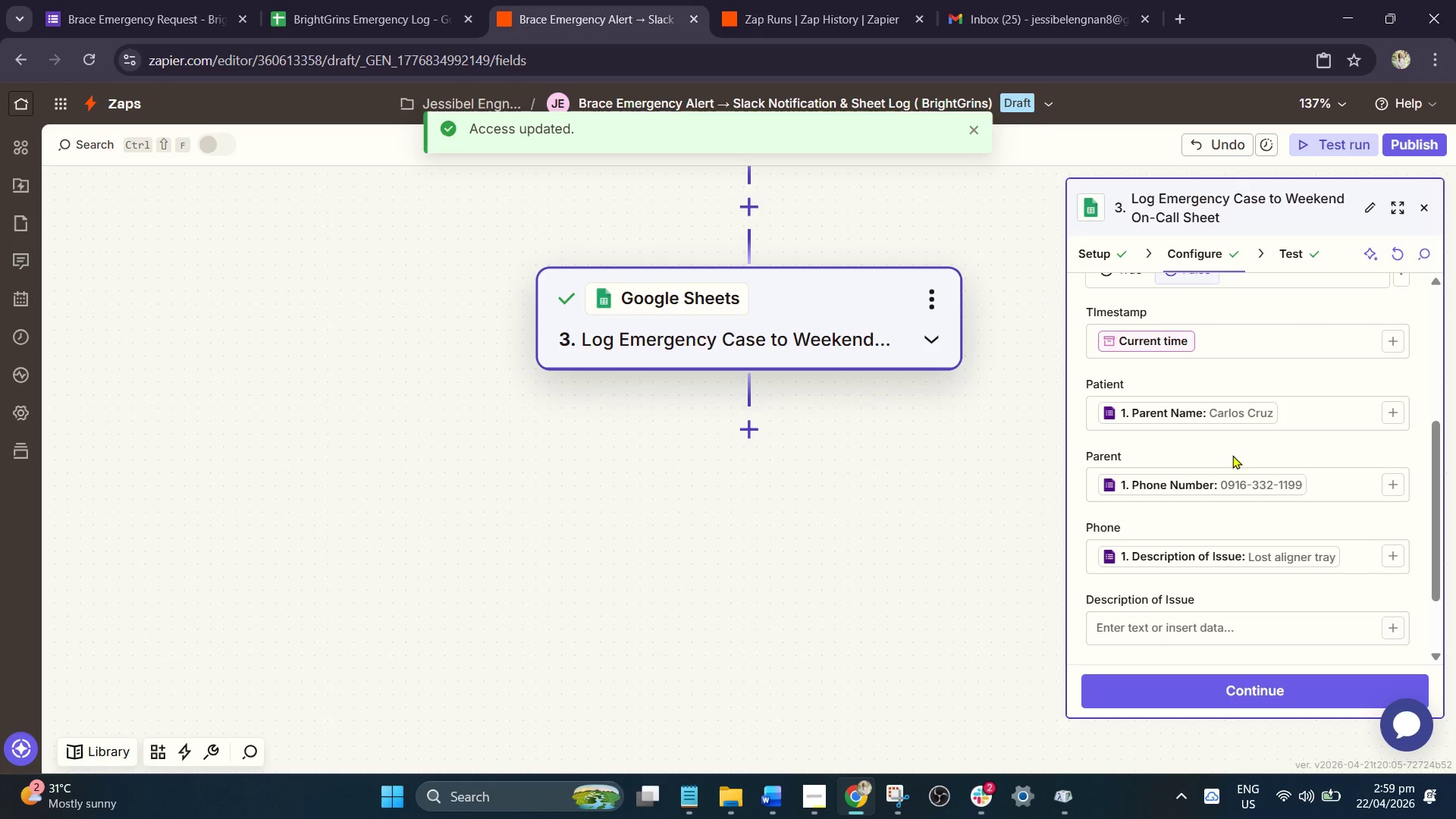 
scroll: coordinate [1232, 460], scroll_direction: down, amount: 3.0
 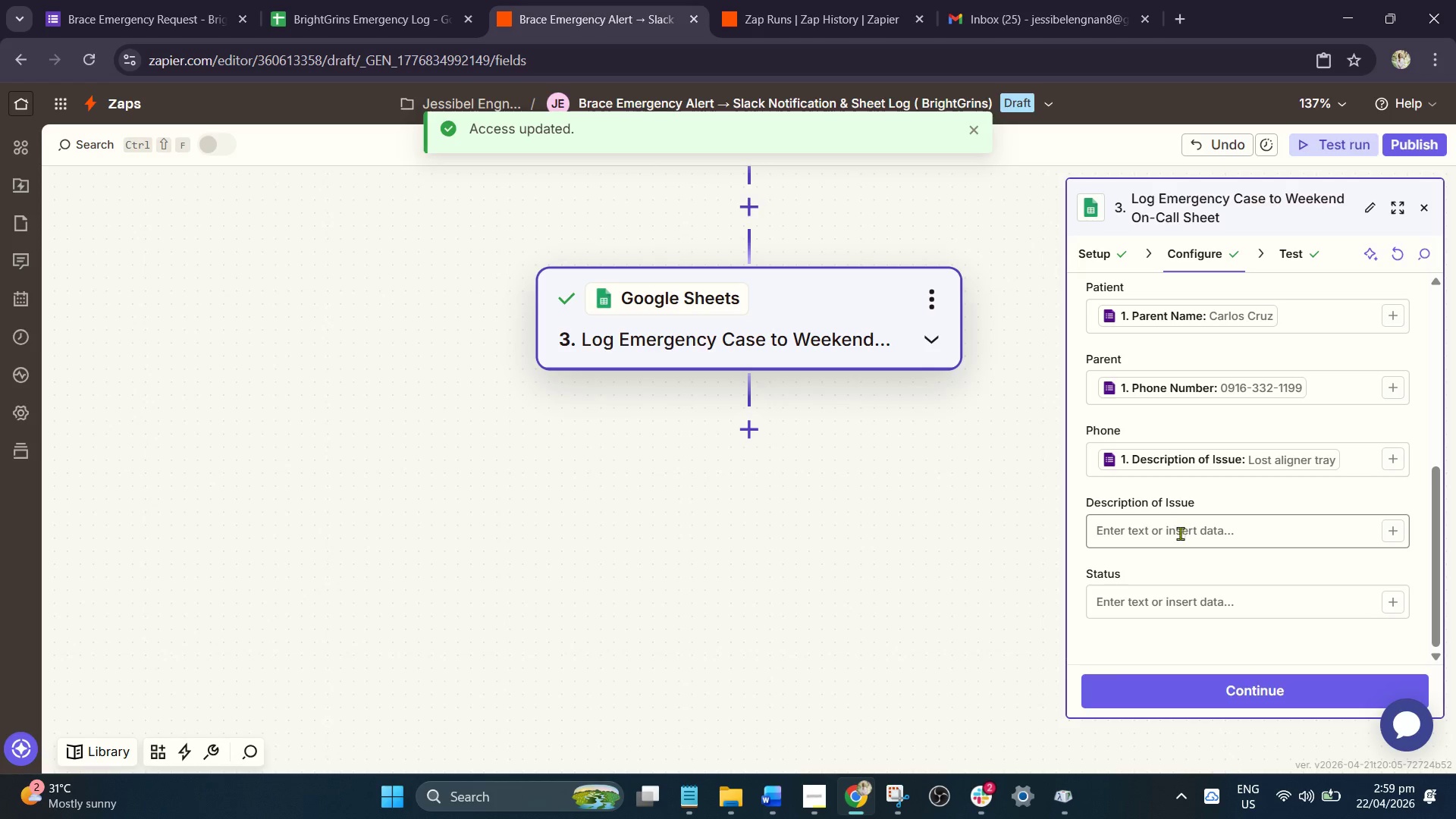 
left_click([1178, 535])
 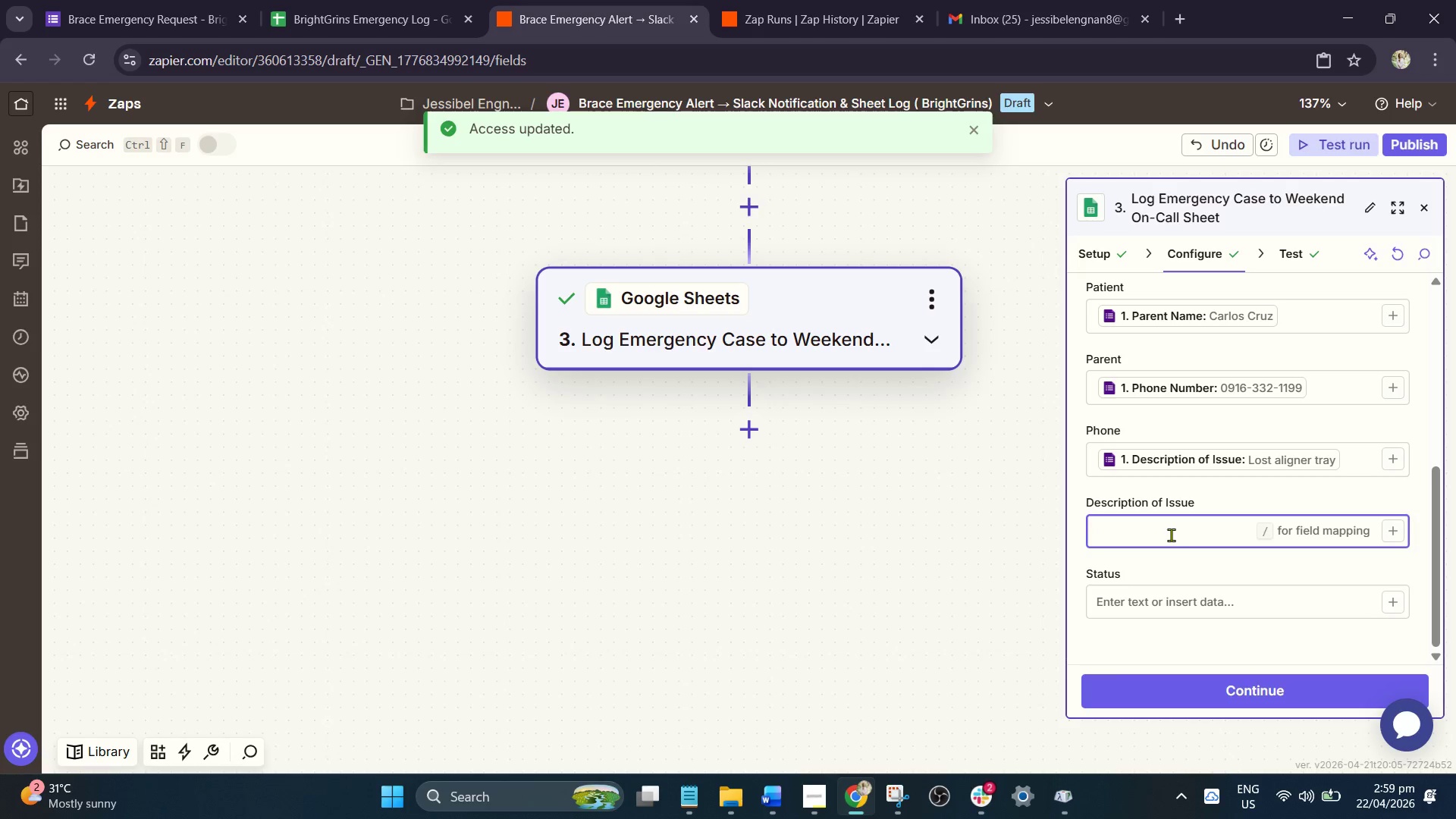 
key(Slash)
 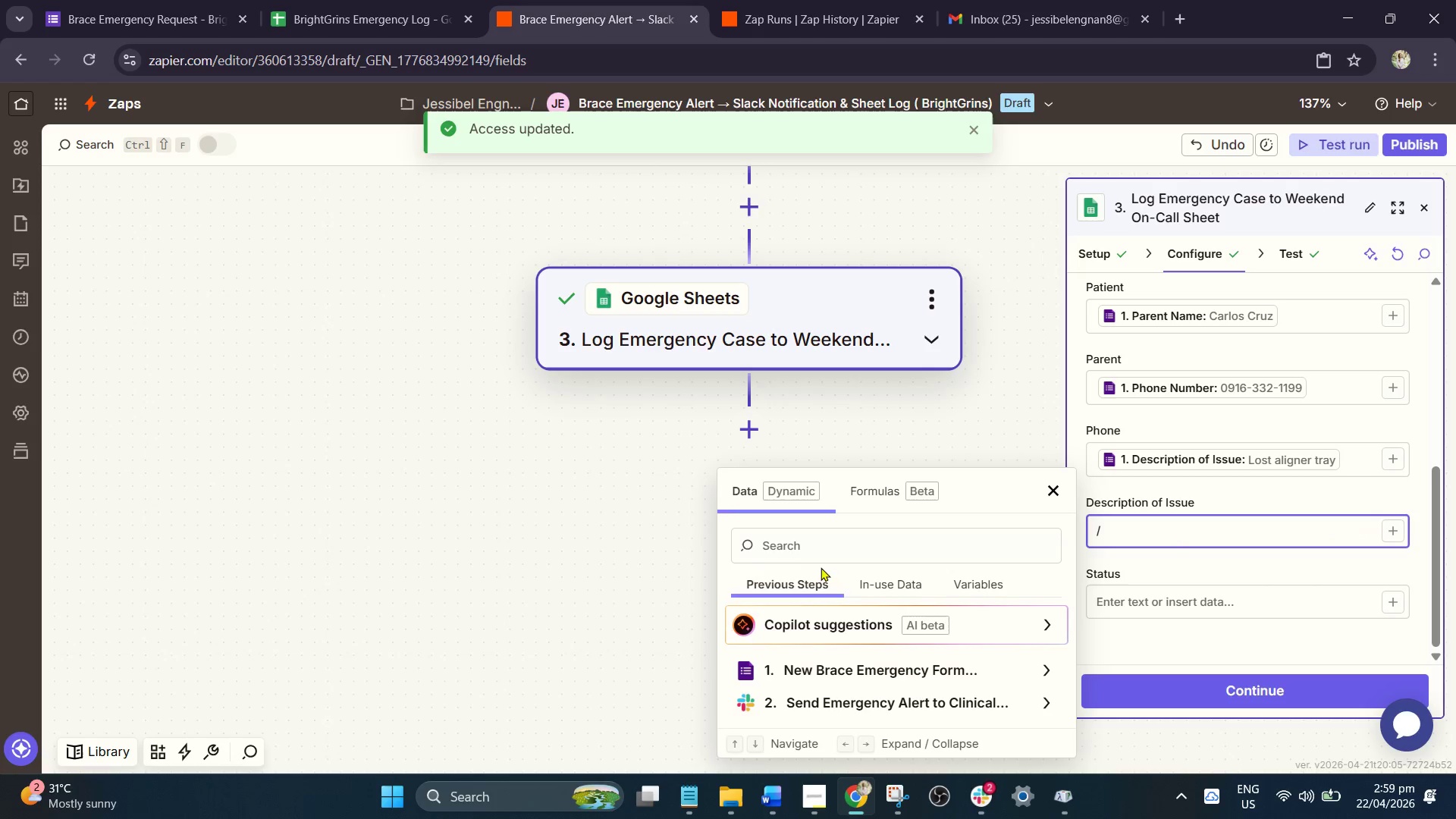 
double_click([820, 548])
 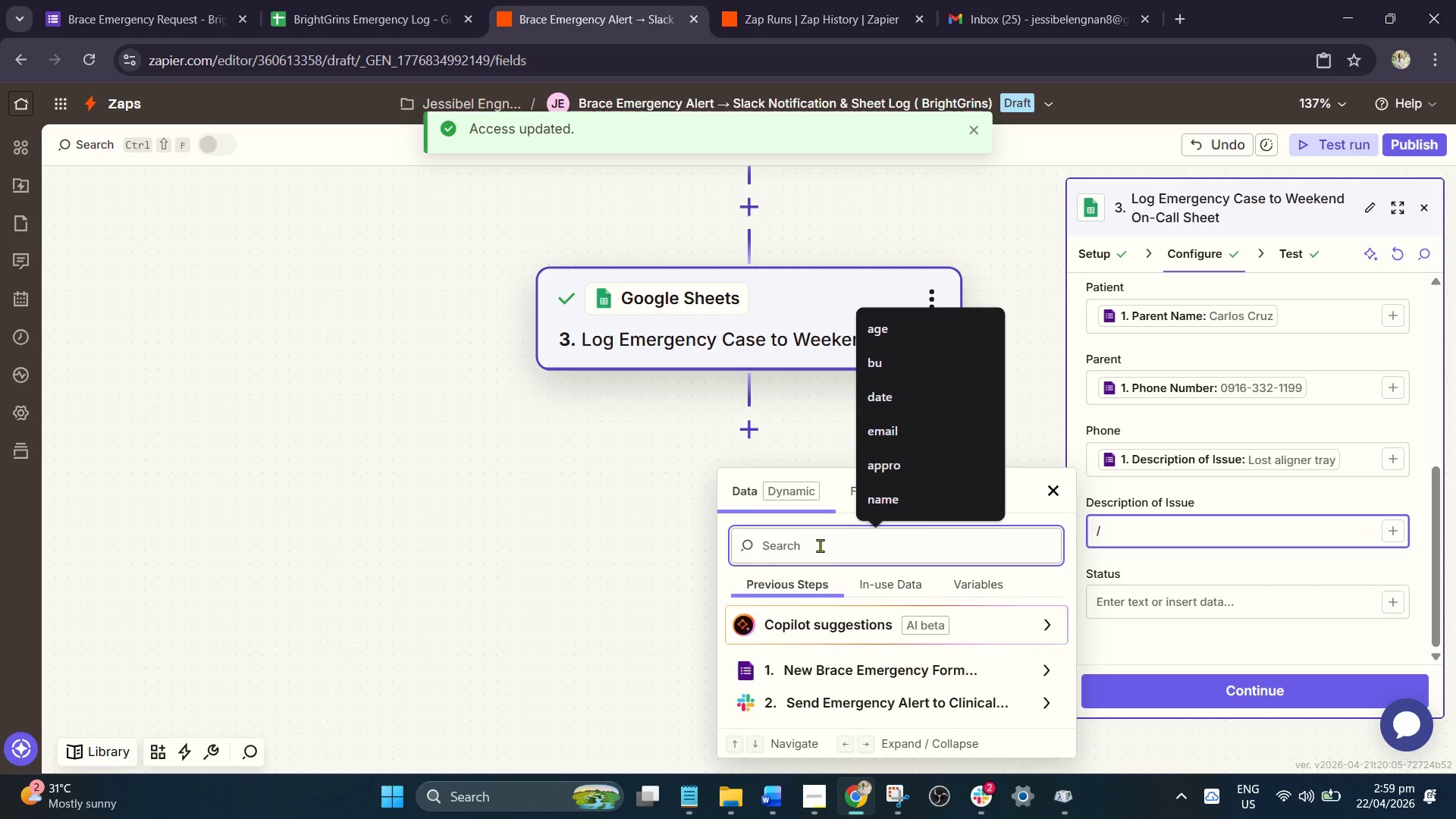 
key(I)
 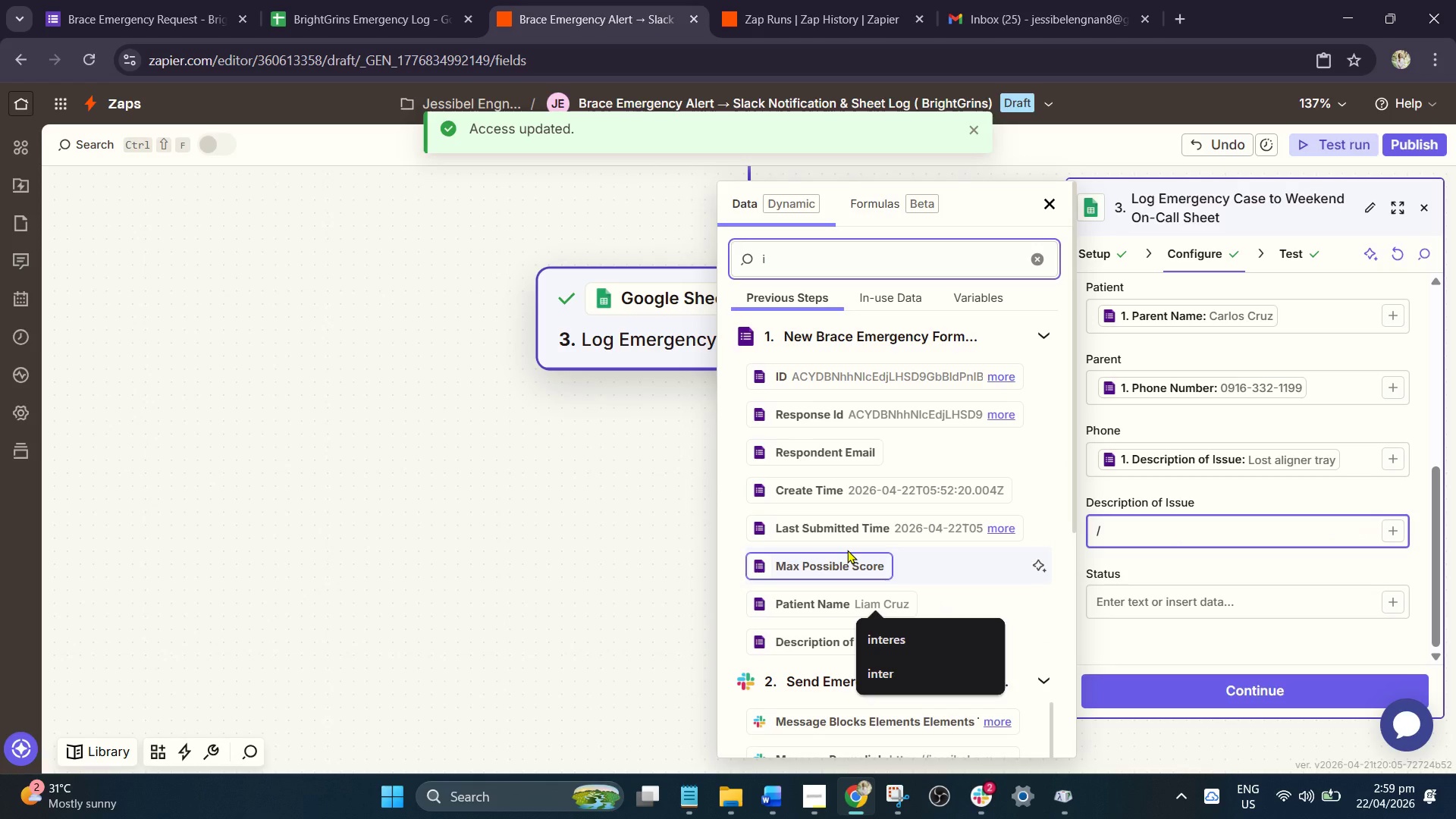 
type(ssu)
 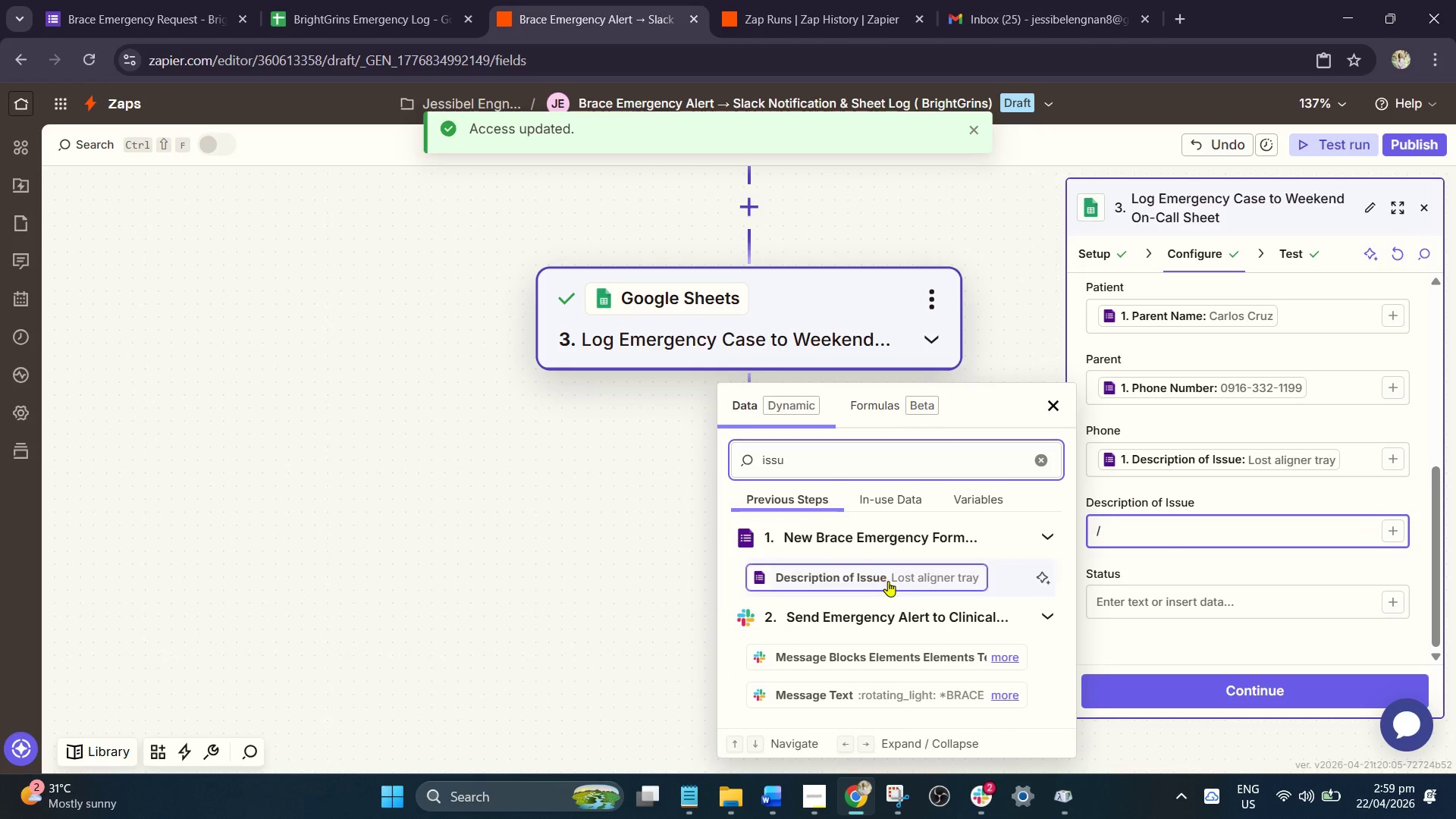 
key(E)
 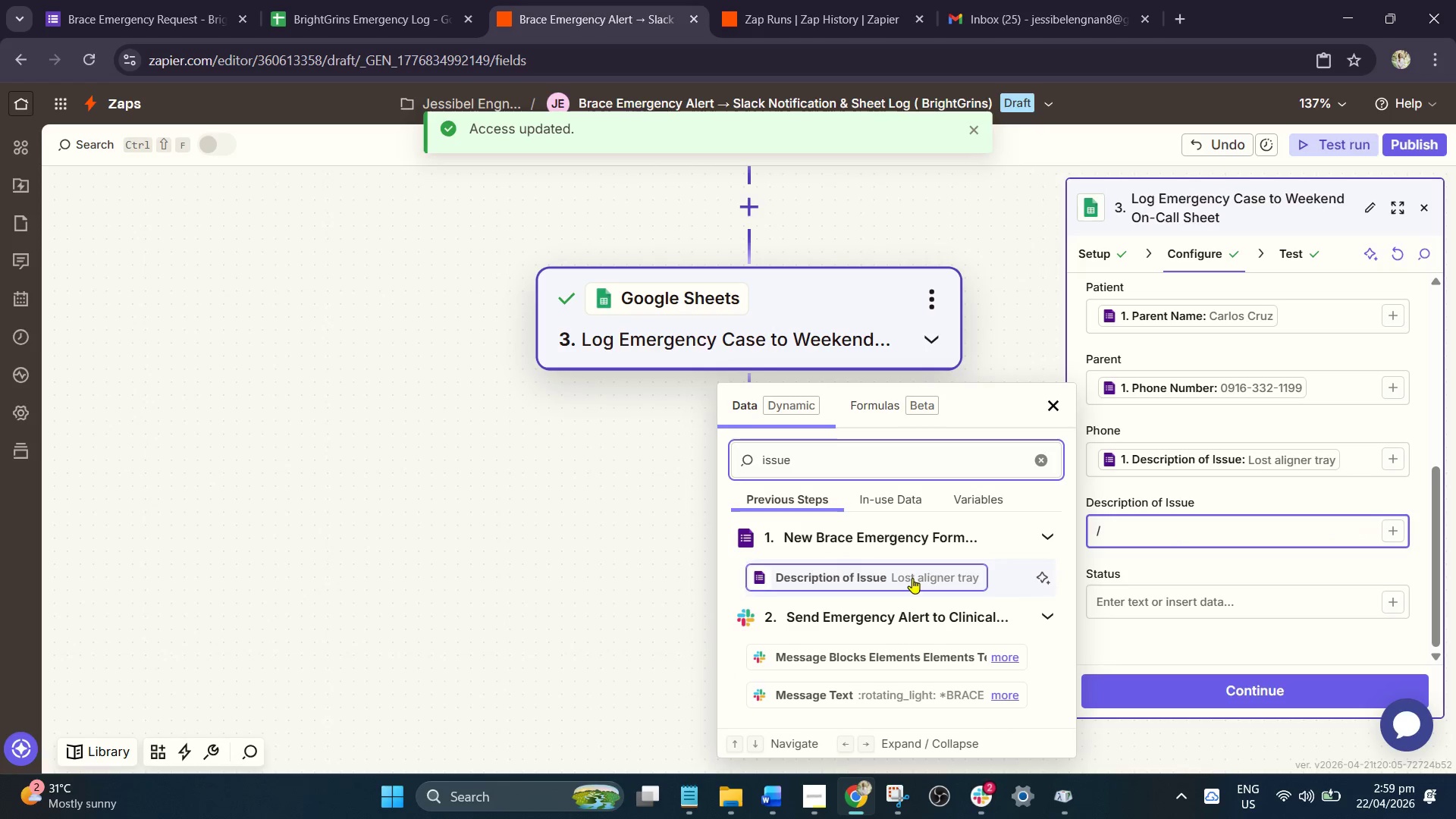 
left_click([912, 578])
 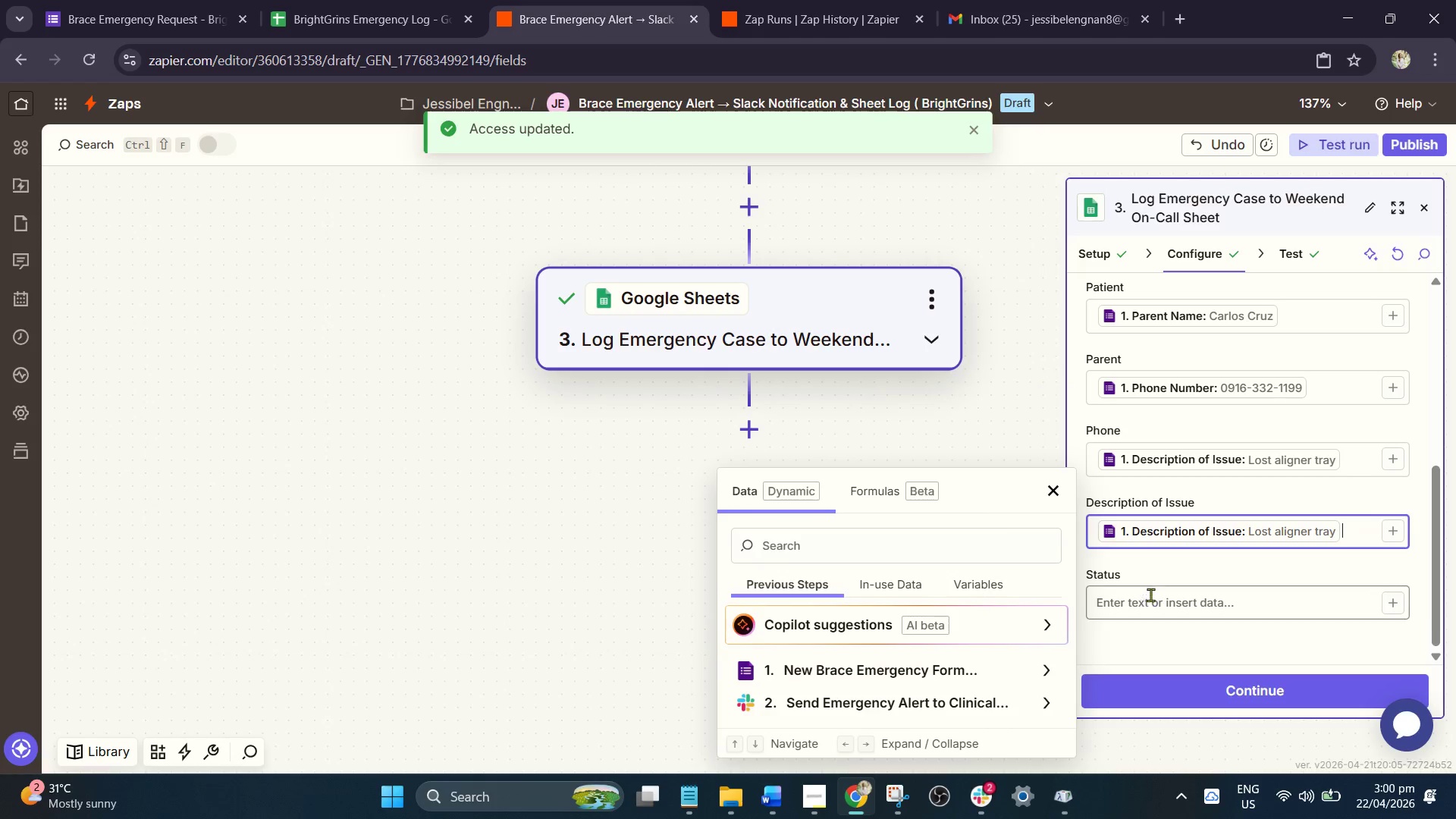 
left_click([1158, 601])
 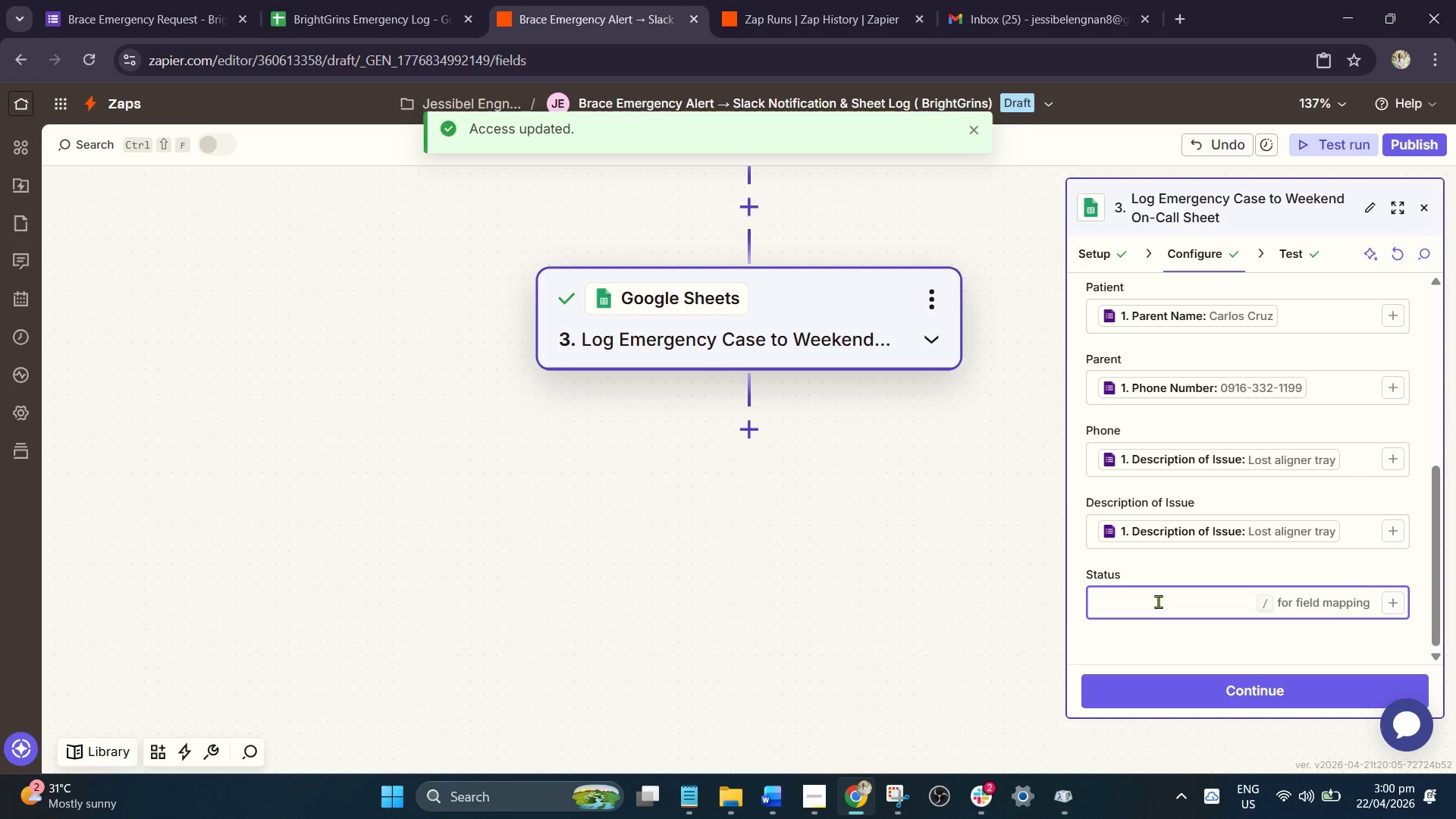 
type(New)
 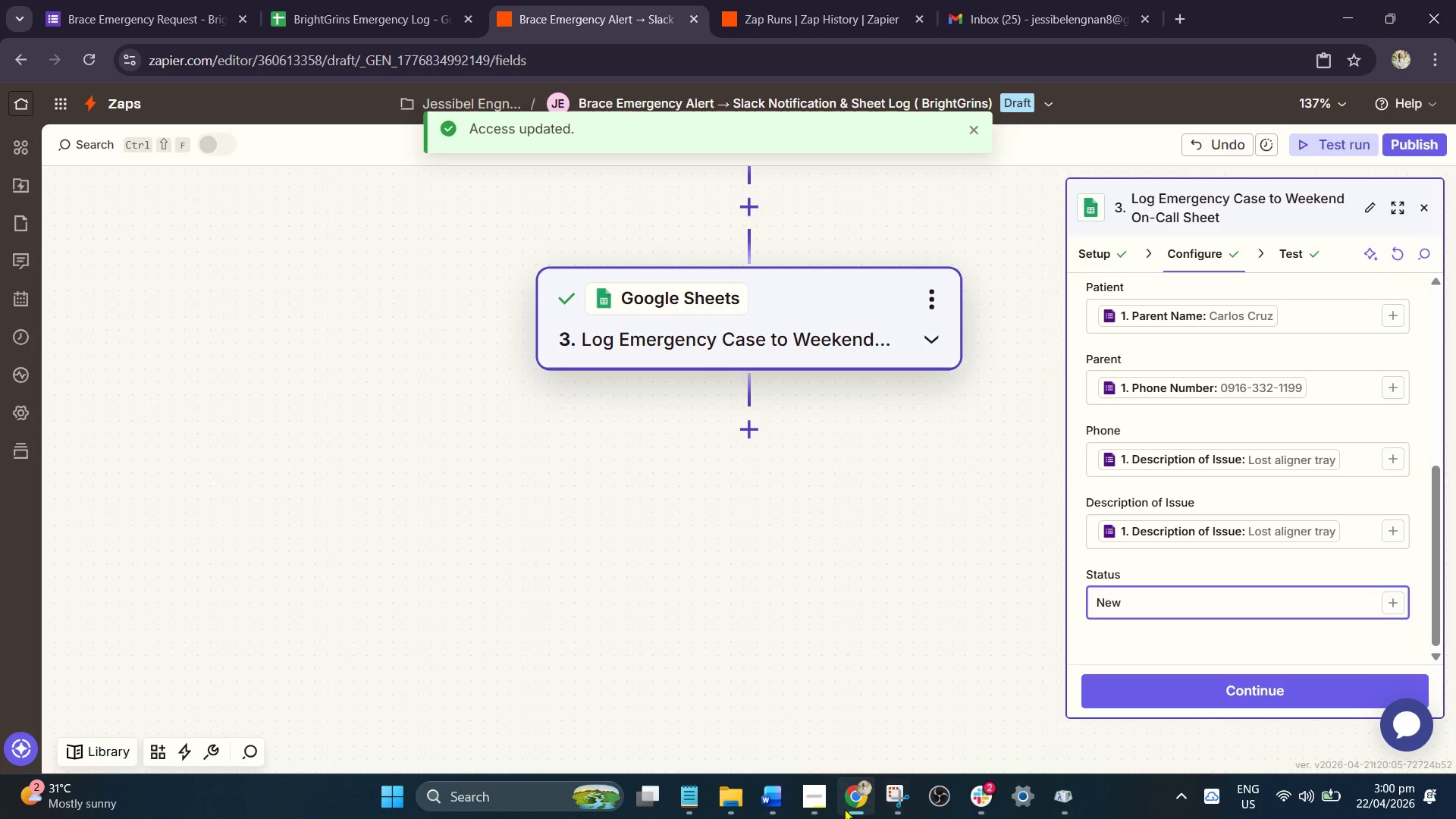 
left_click([824, 802])